 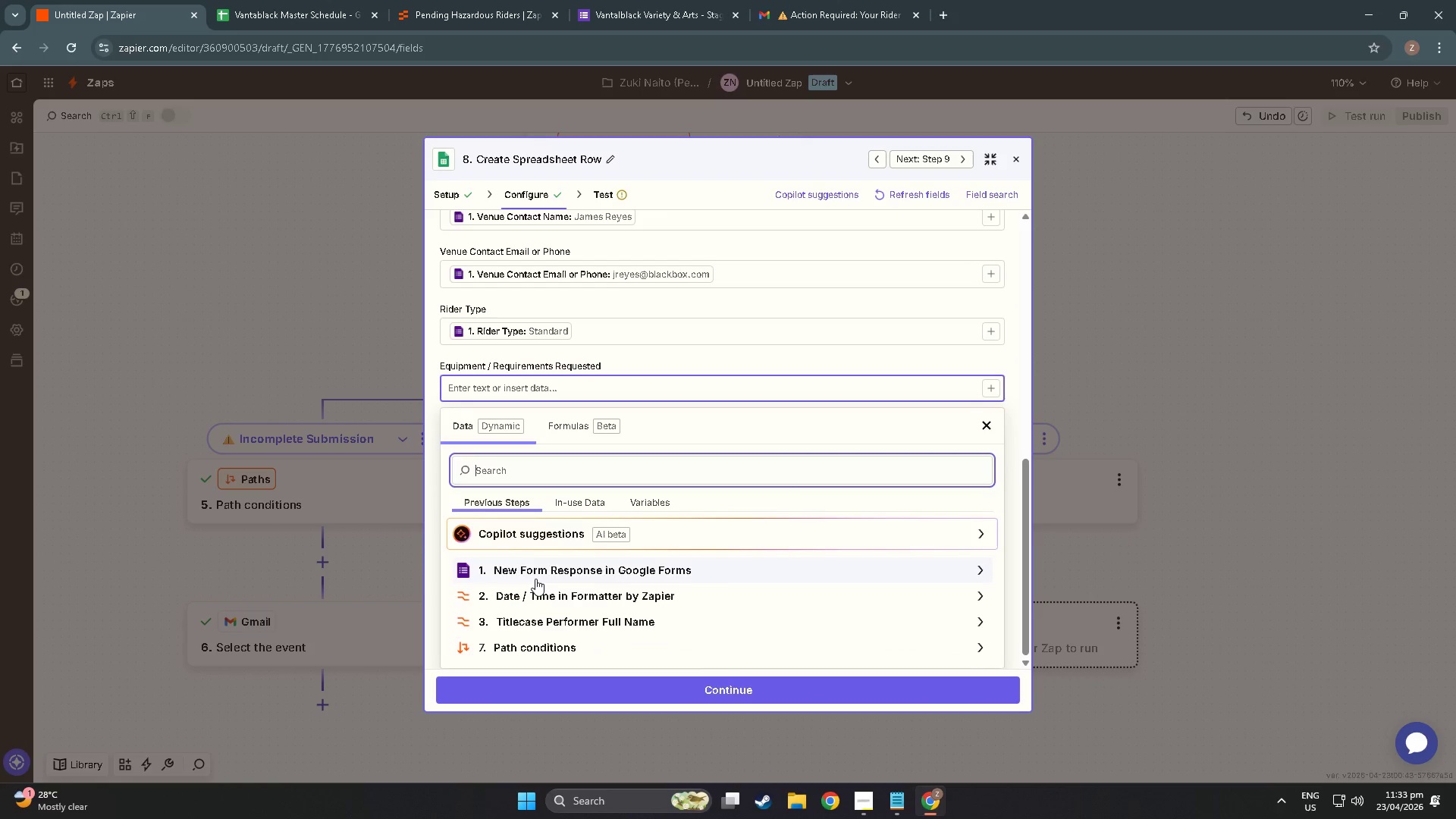 
left_click([535, 579])
 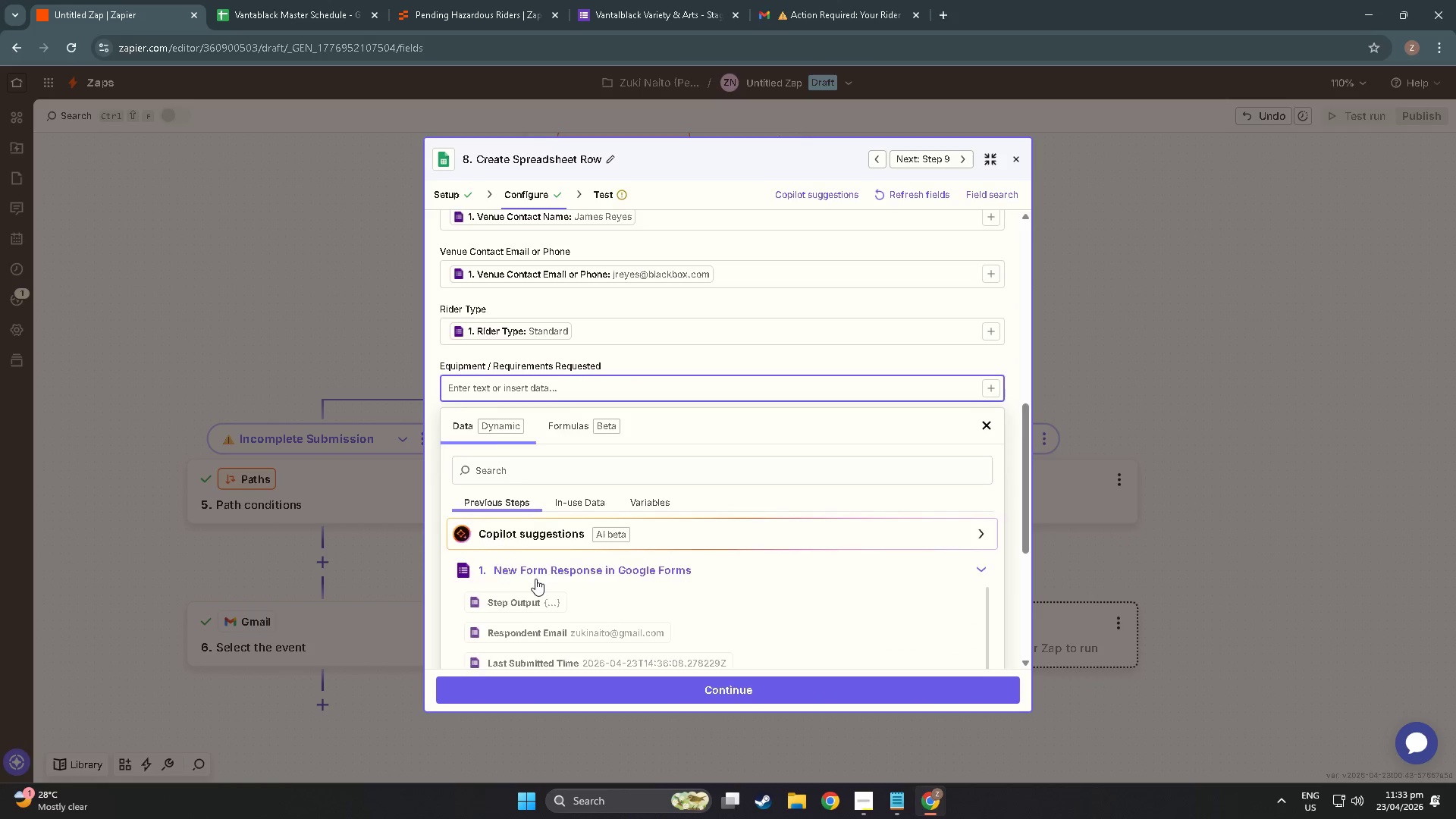 
scroll: coordinate [585, 617], scroll_direction: down, amount: 31.0
 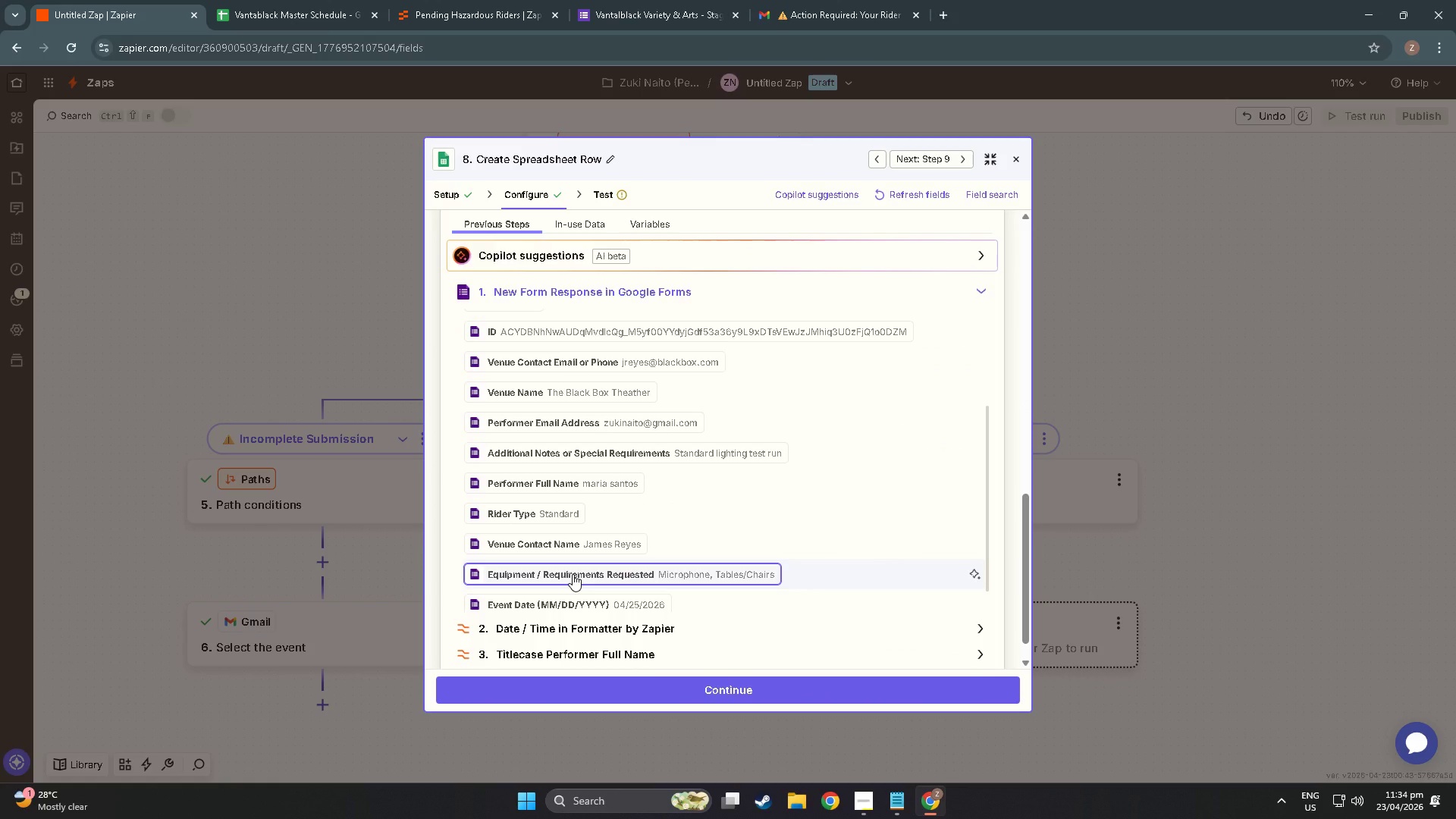 
left_click([573, 574])
 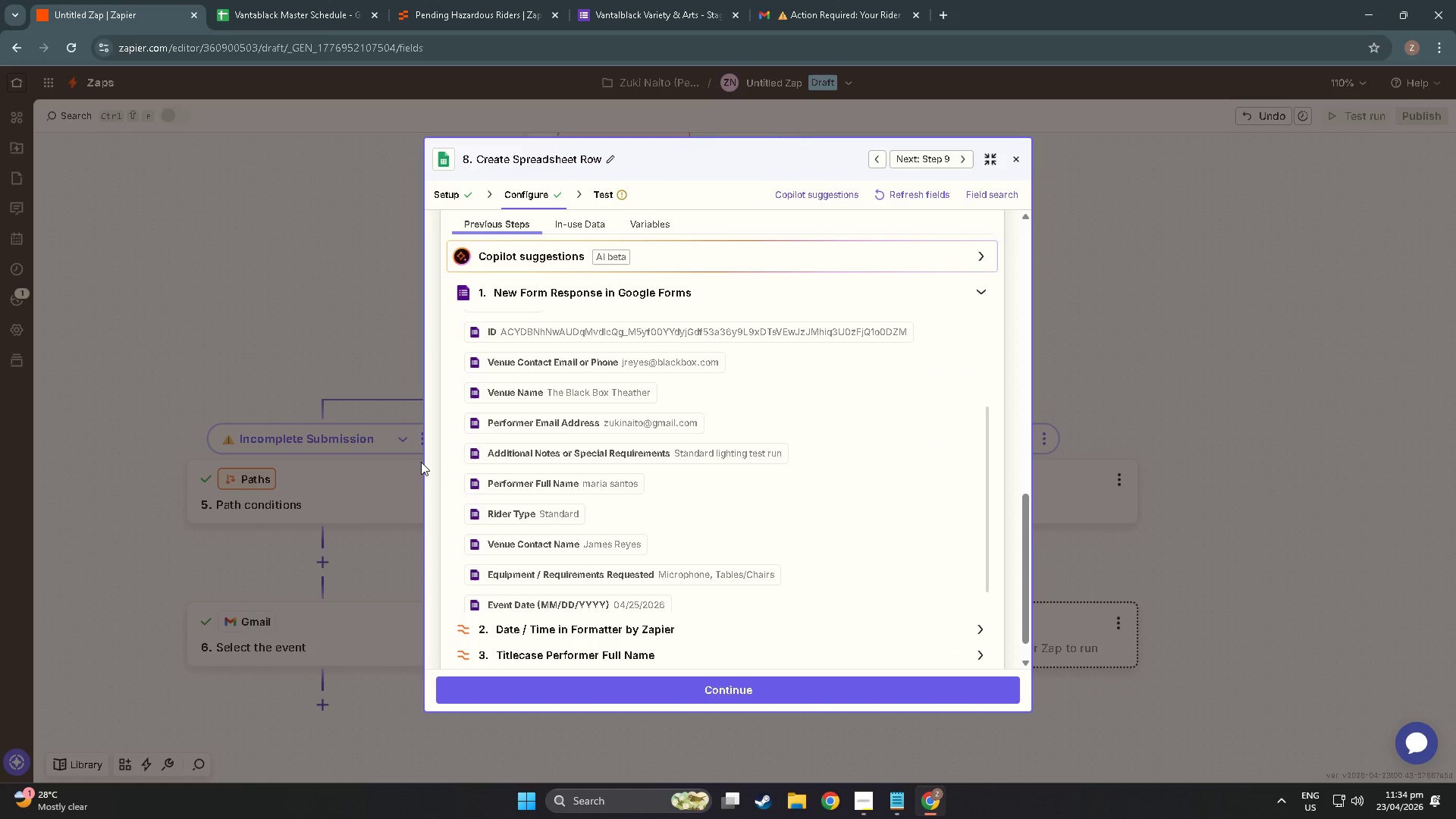 
left_click([425, 463])
 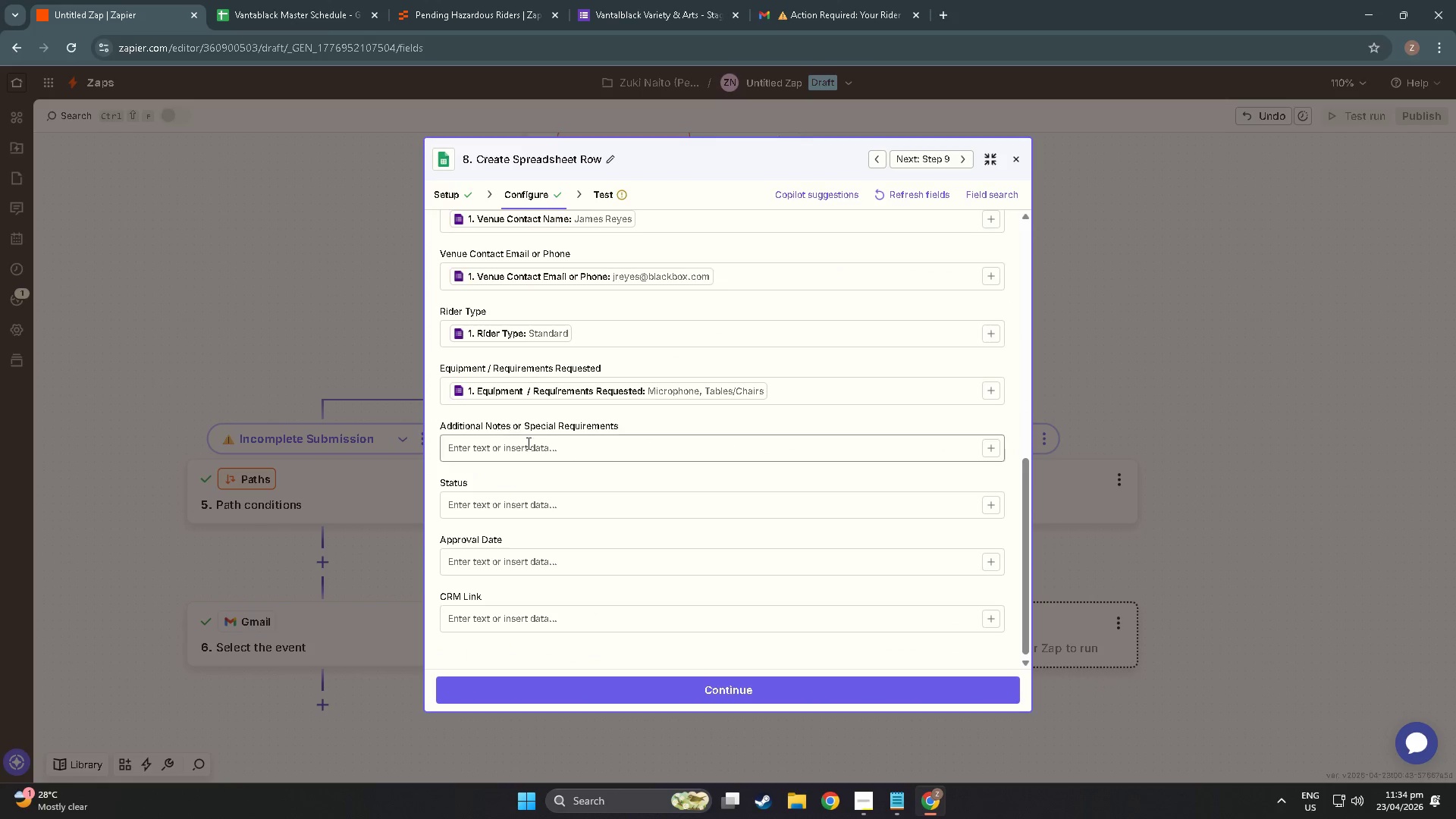 
left_click([530, 441])
 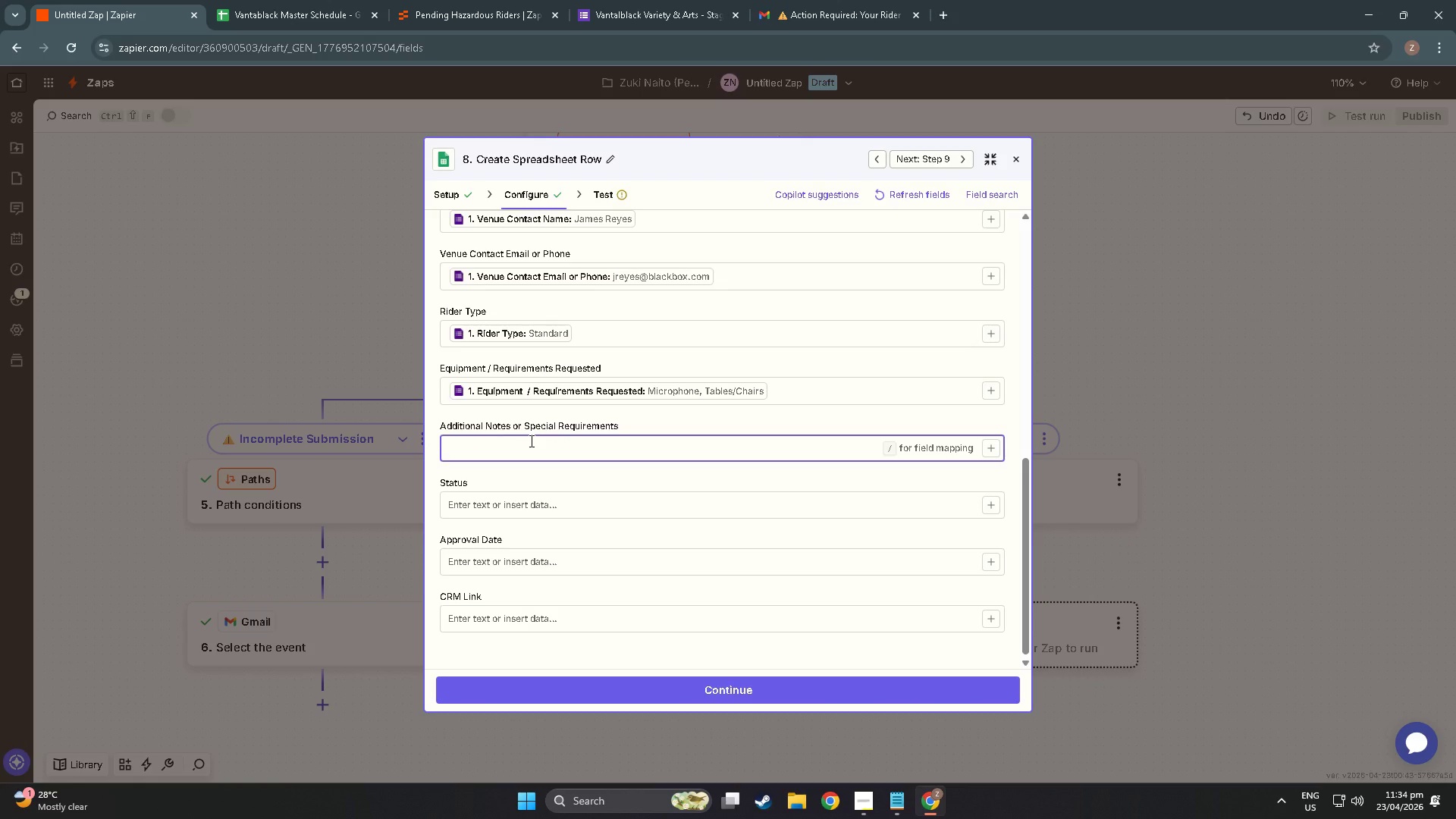 
wait(10.03)
 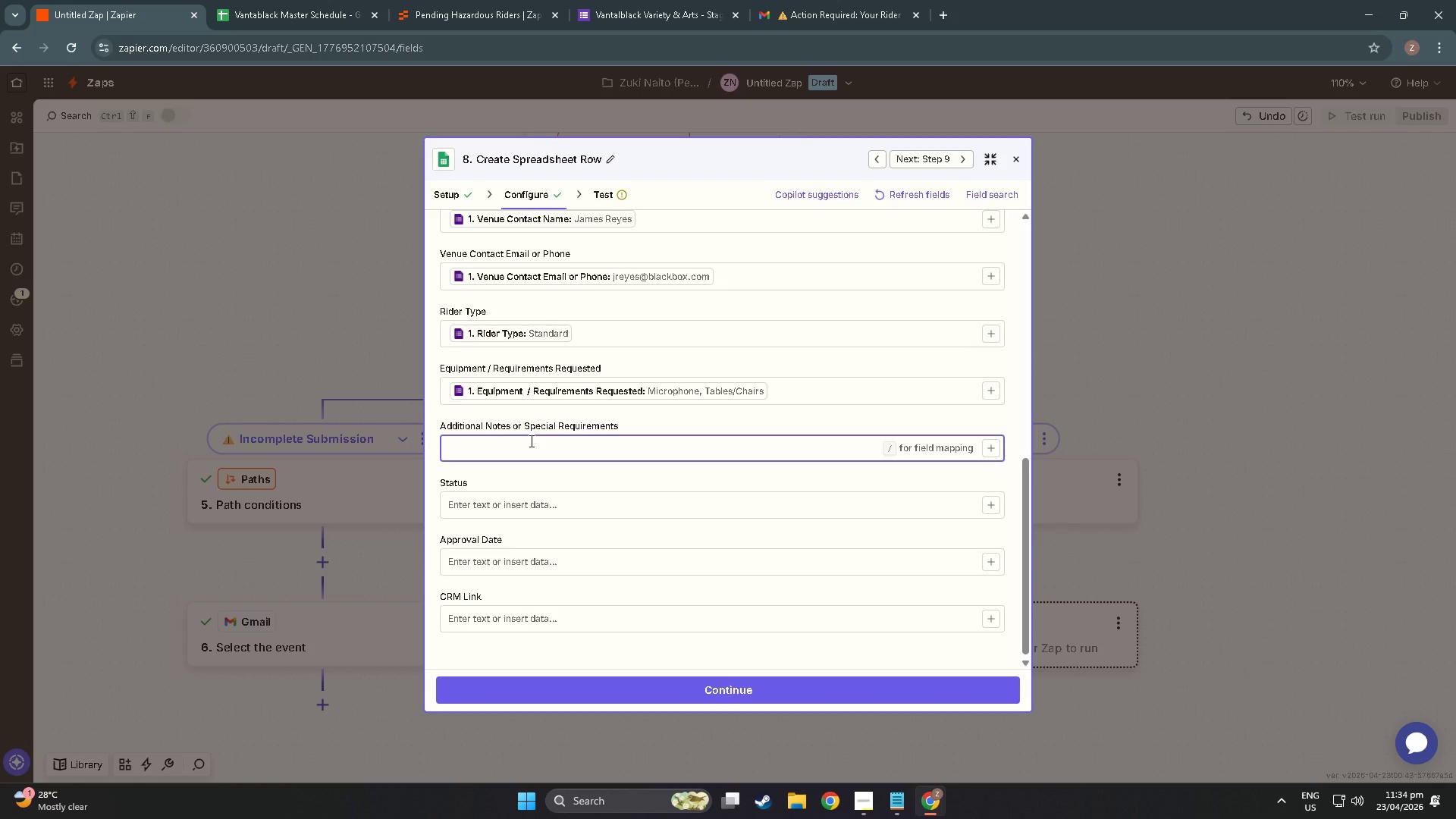 
left_click([995, 451])
 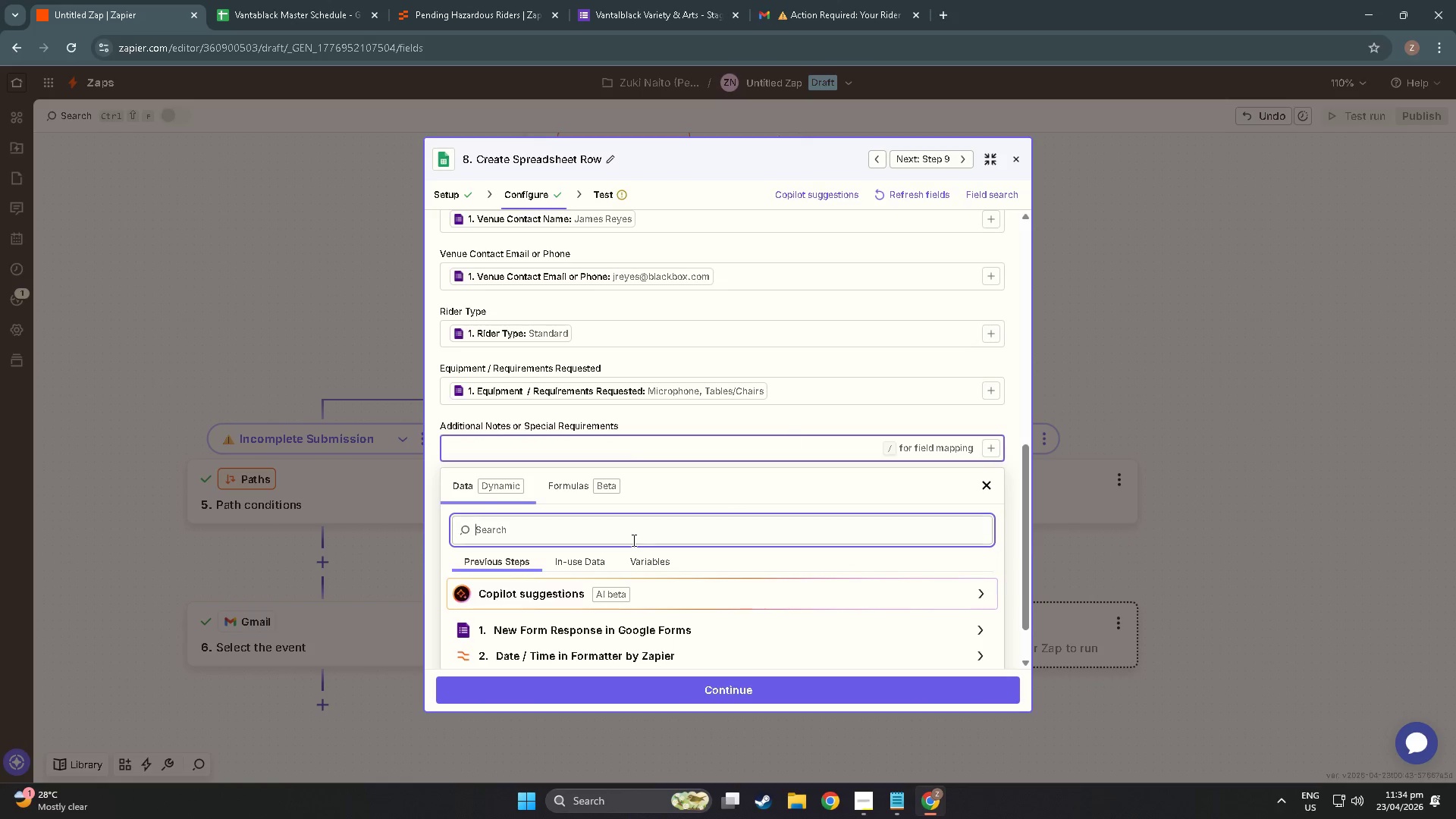 
left_click([583, 563])
 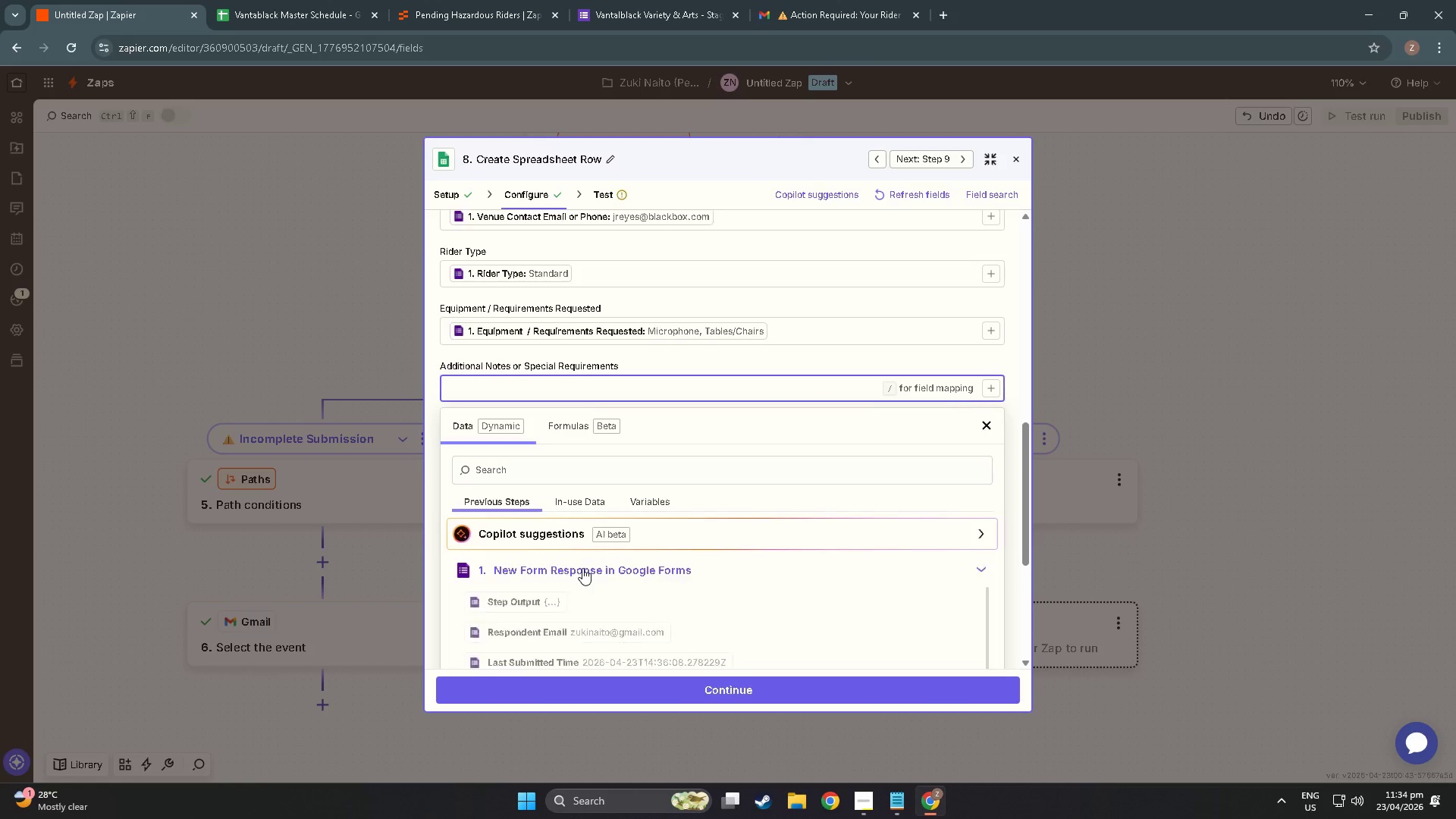 
scroll: coordinate [575, 585], scroll_direction: down, amount: 24.0
 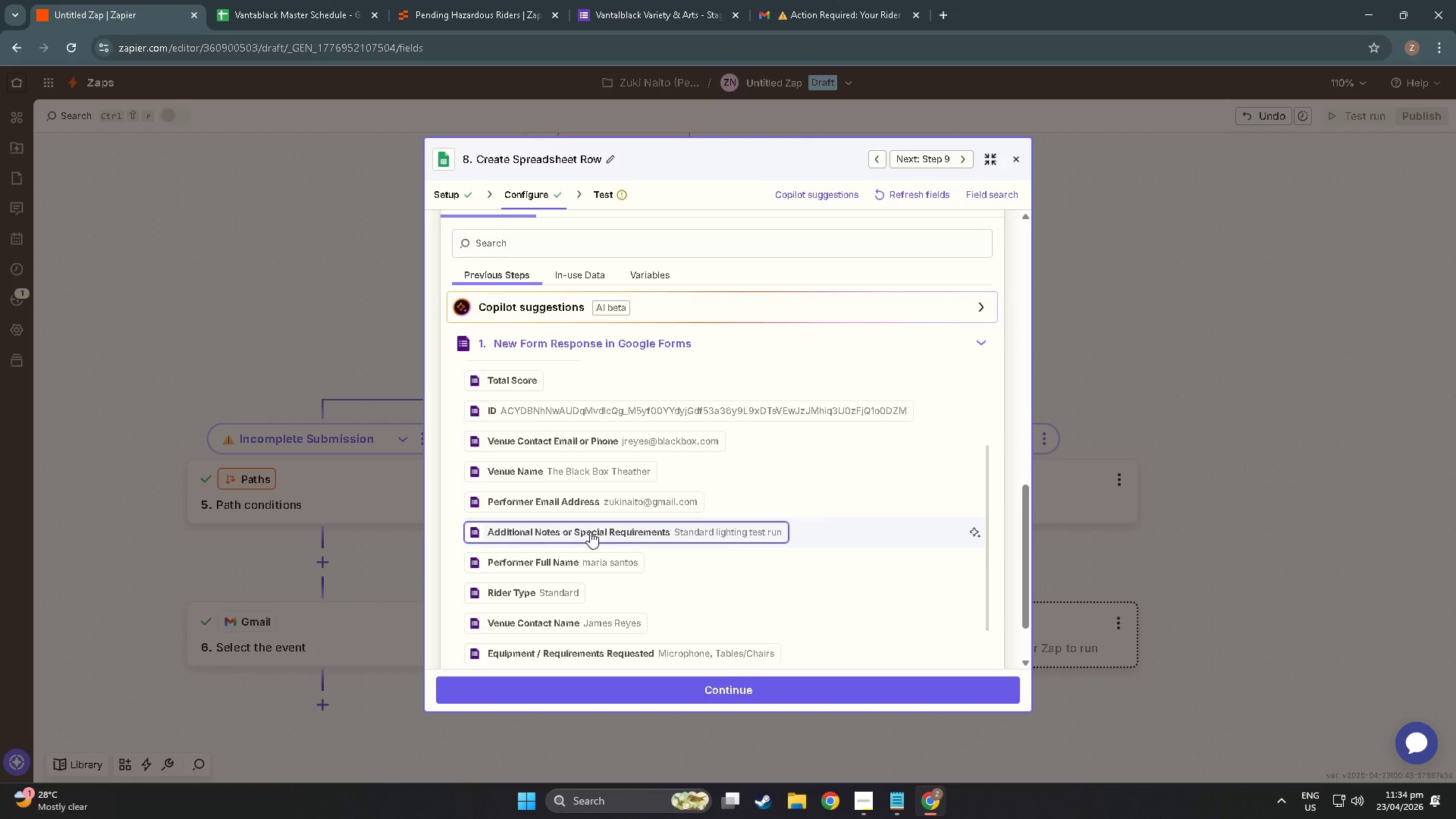 
left_click([590, 532])
 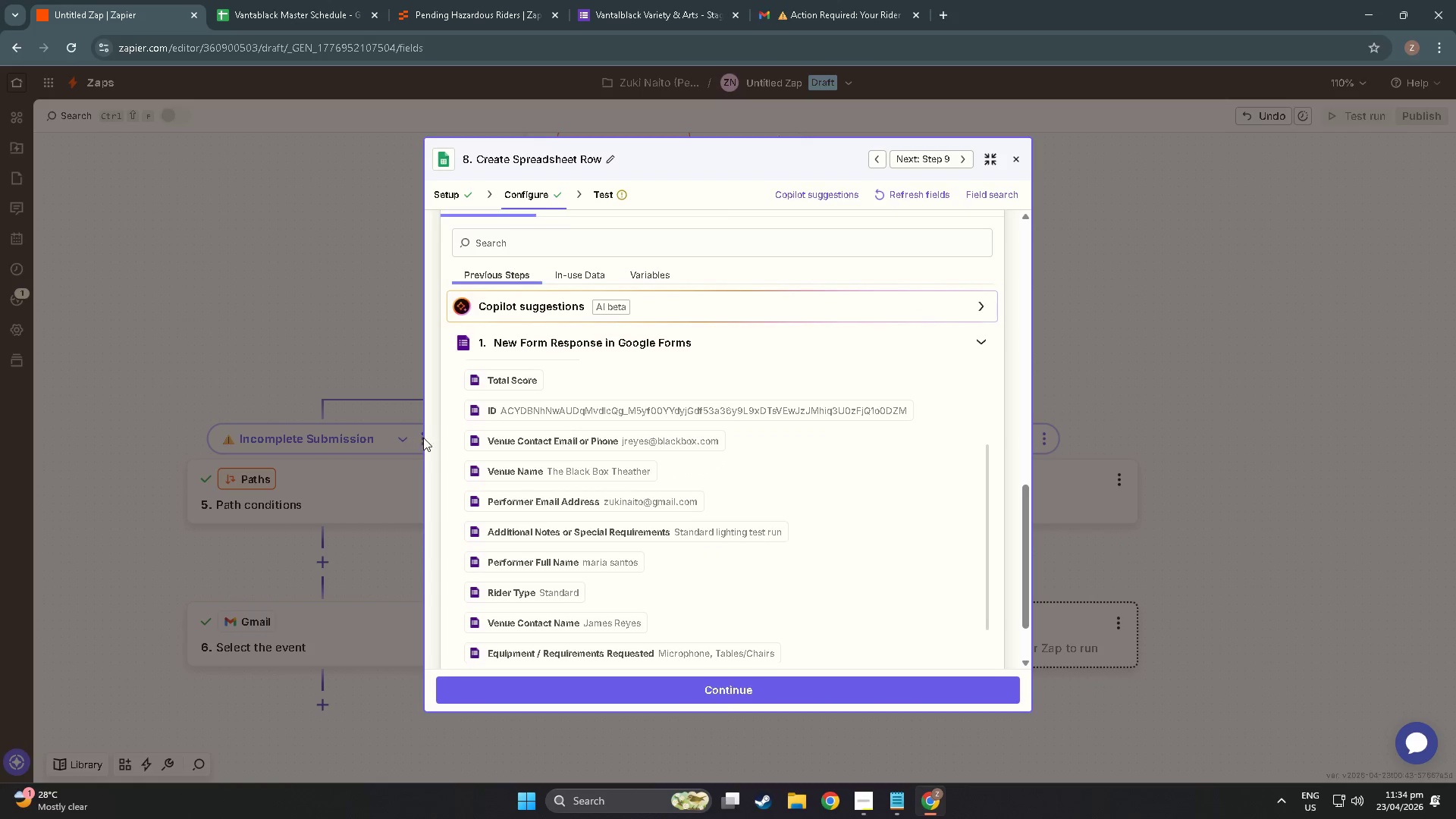 
left_click([427, 438])
 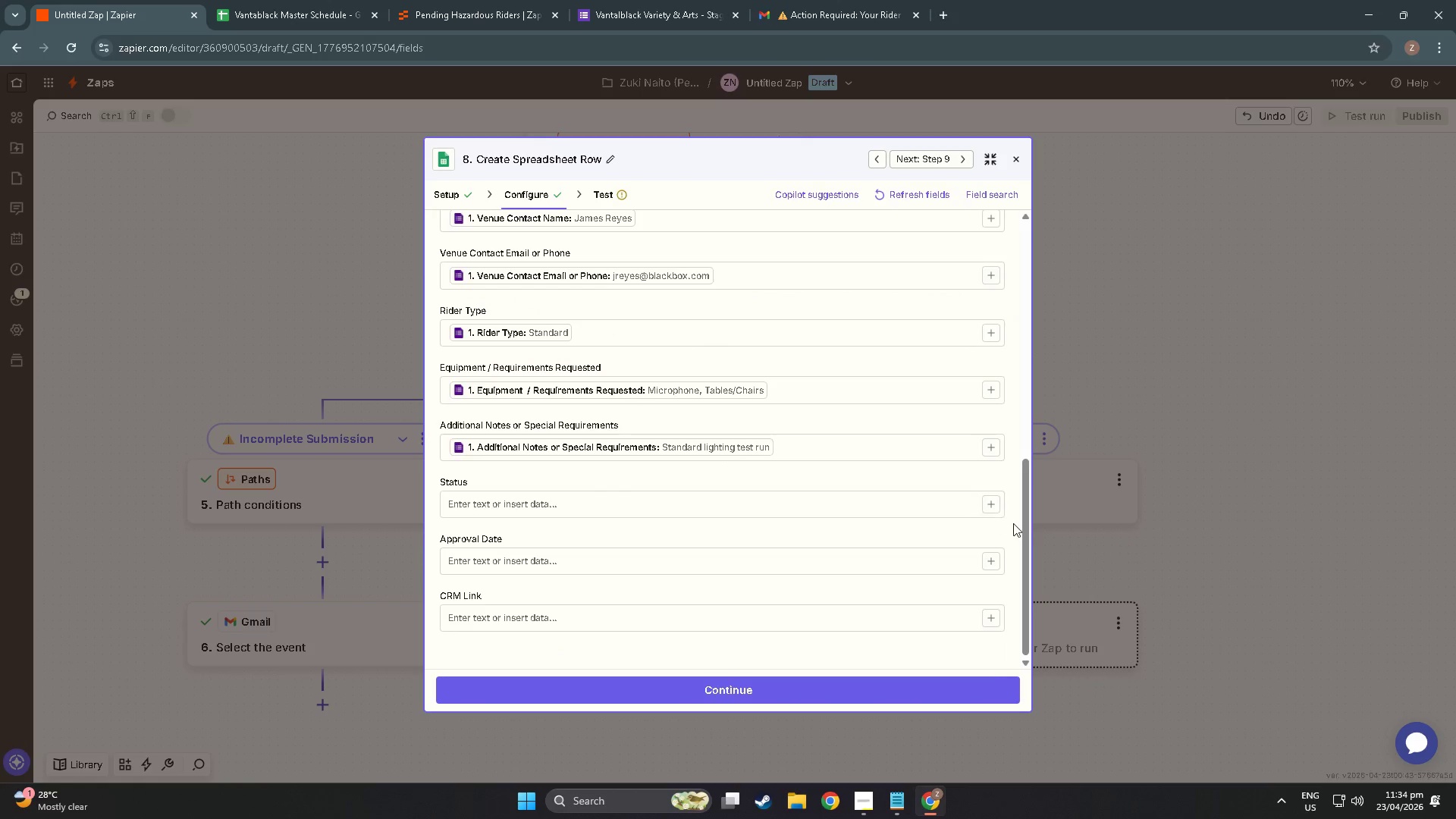 
left_click([986, 510])
 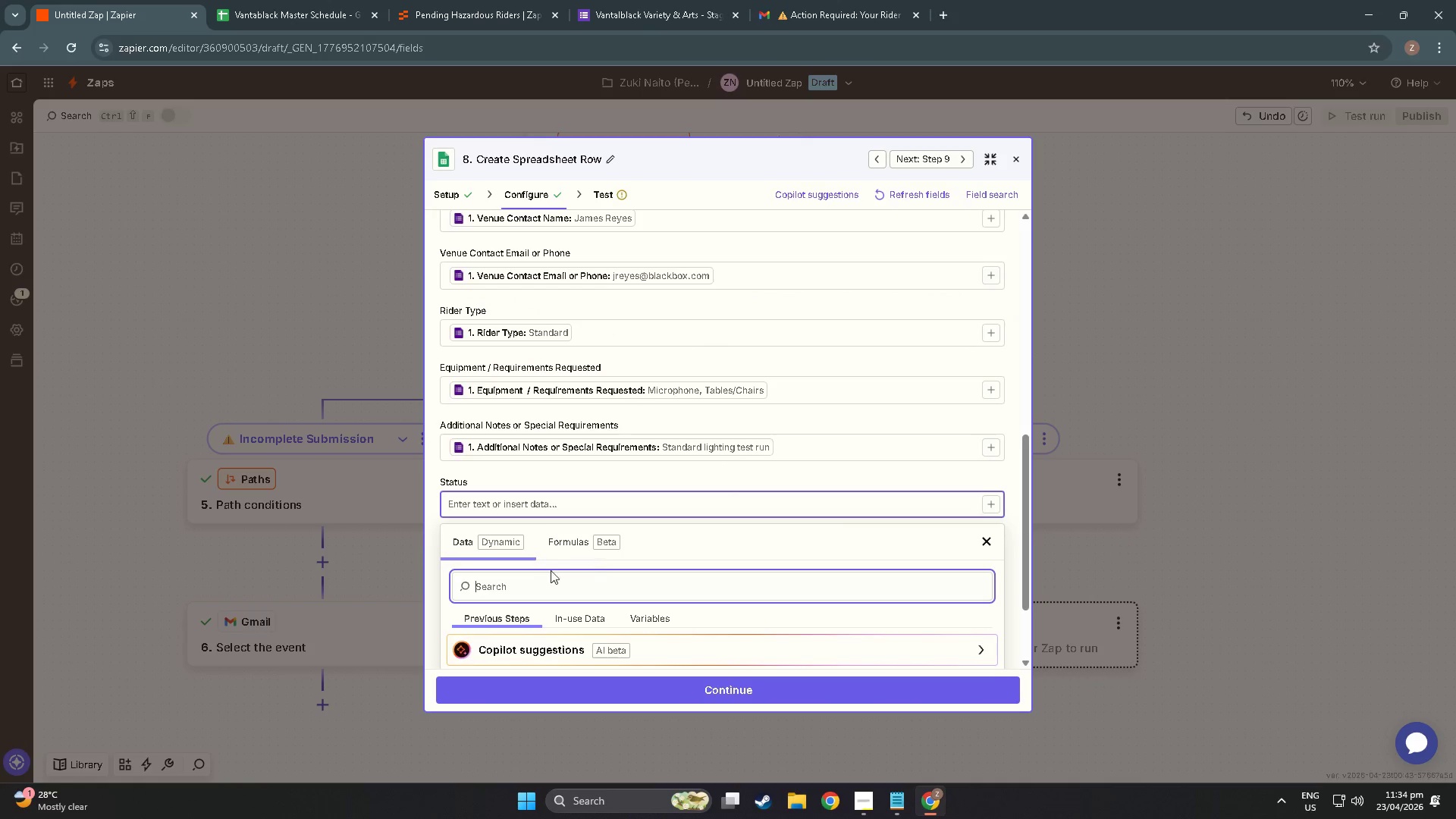 
scroll: coordinate [526, 589], scroll_direction: down, amount: 9.0
 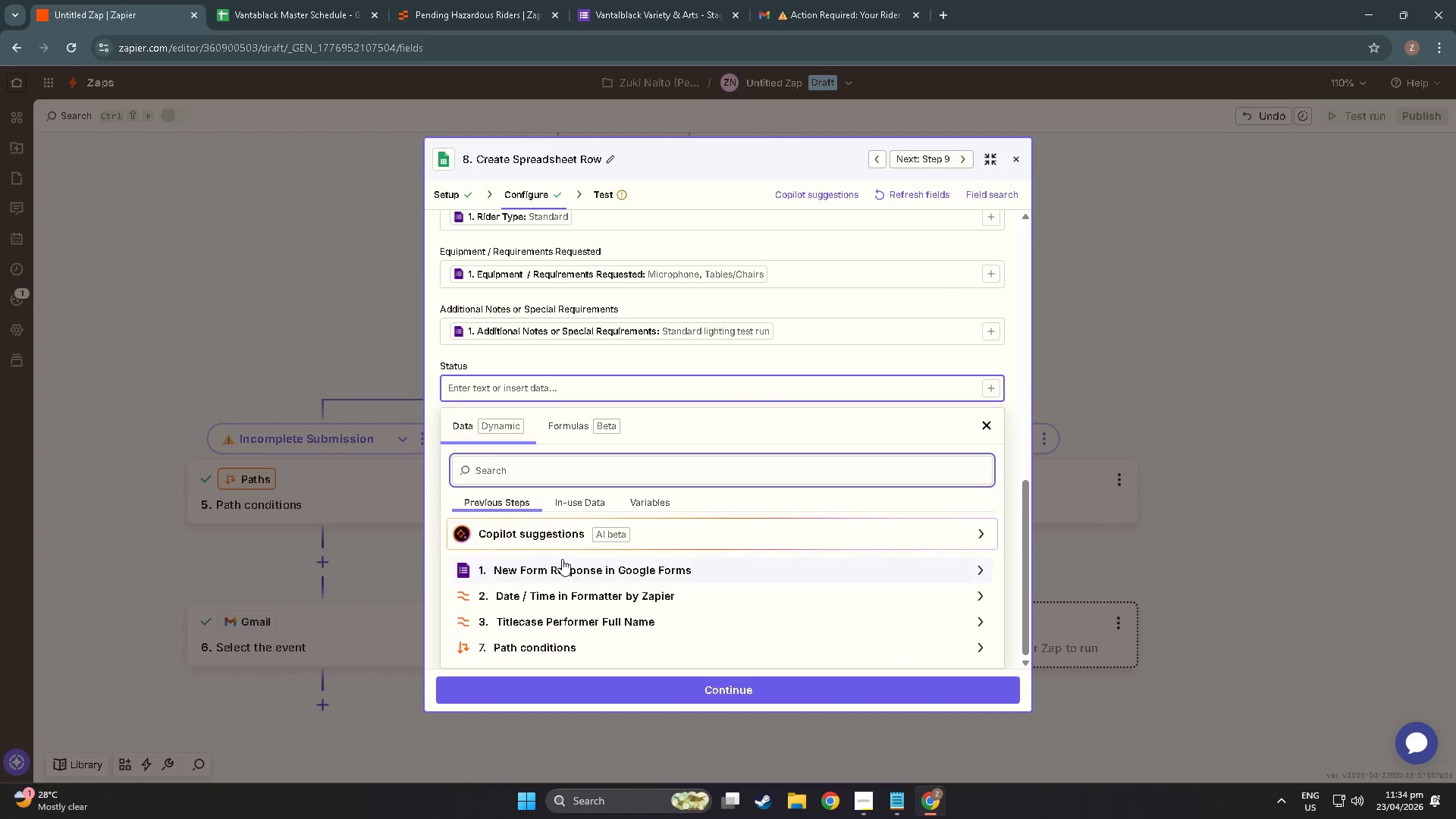 
left_click([563, 559])
 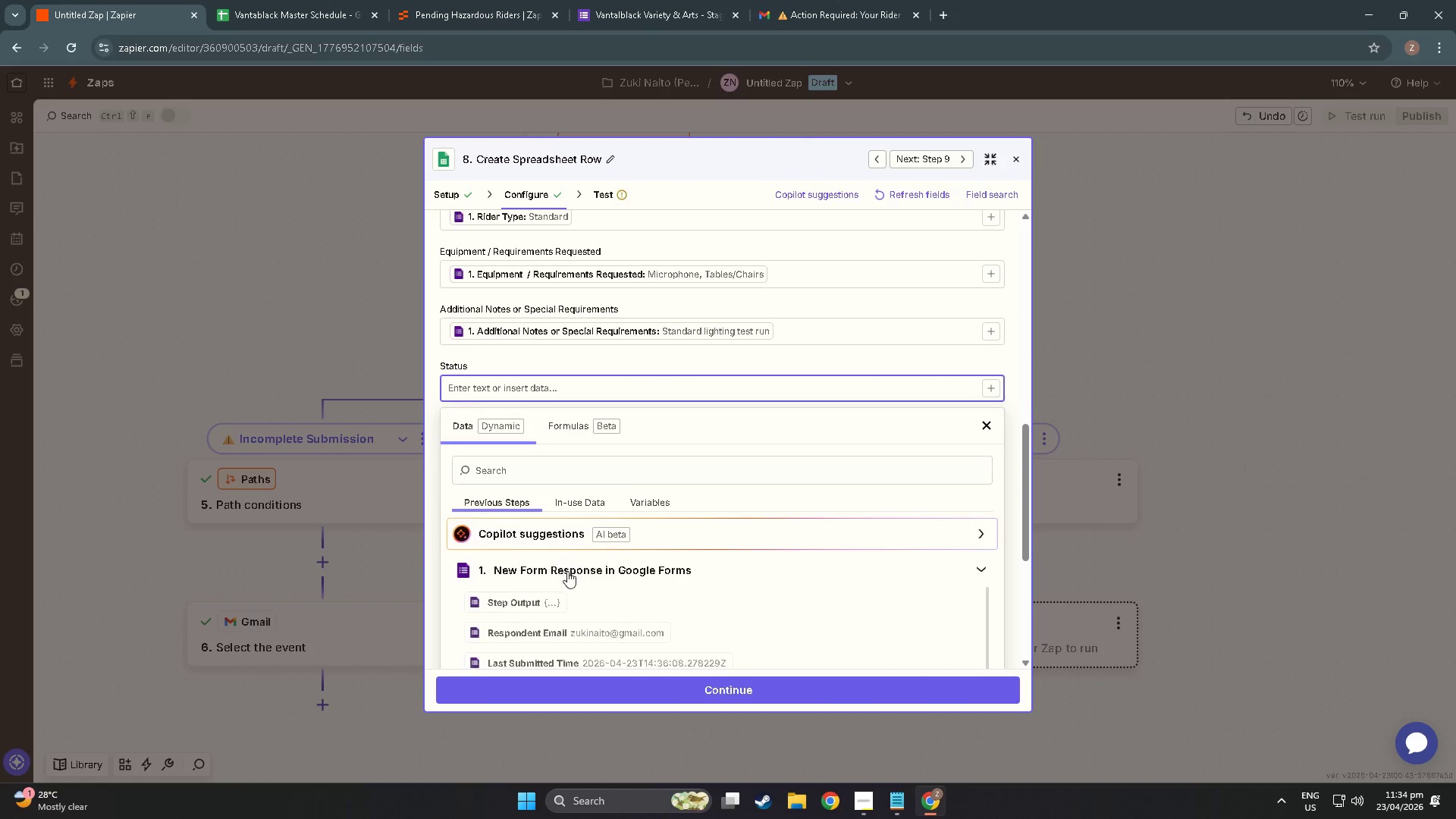 
scroll: coordinate [604, 607], scroll_direction: down, amount: 35.0
 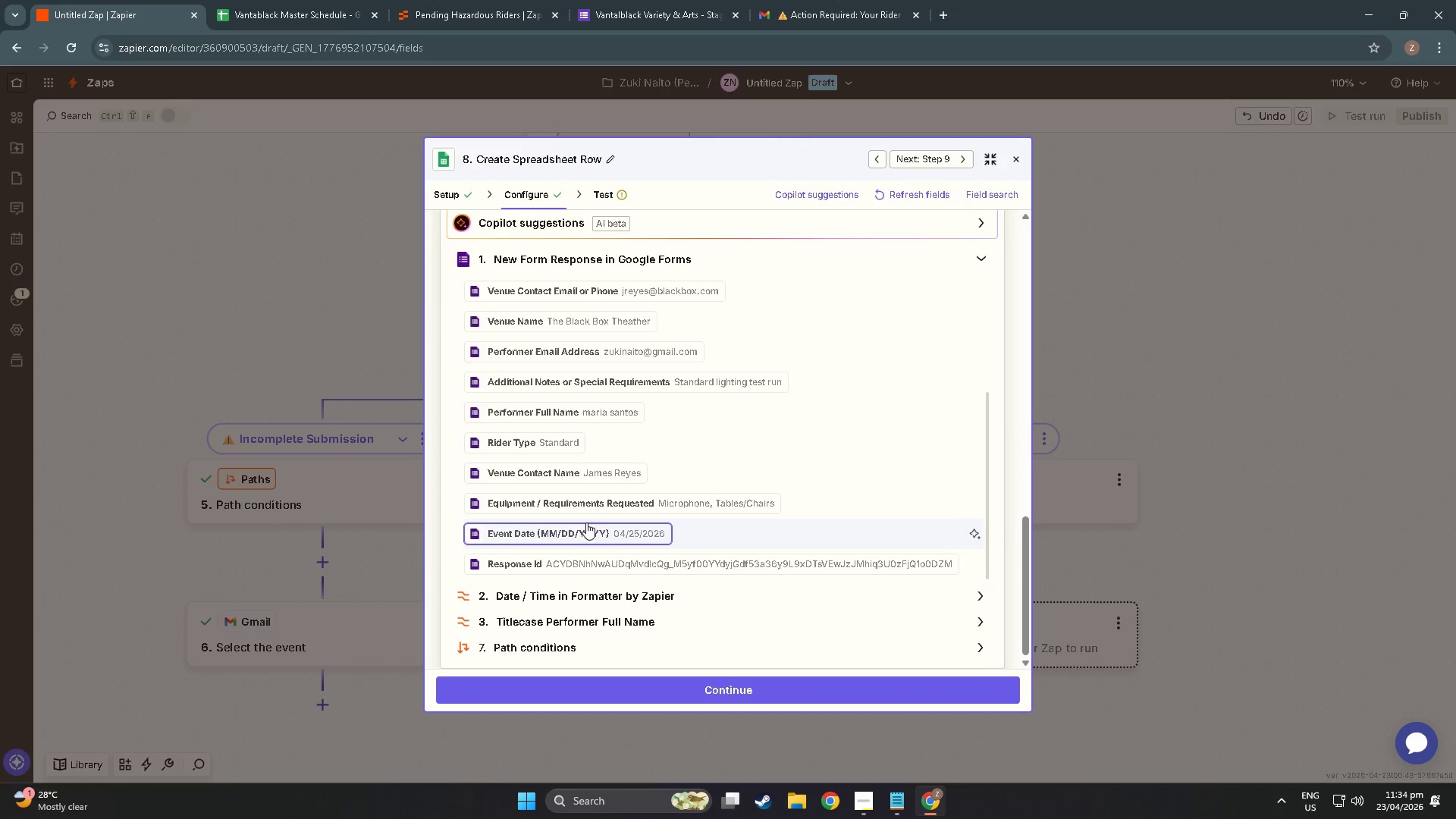 
scroll: coordinate [869, 462], scroll_direction: up, amount: 24.0
 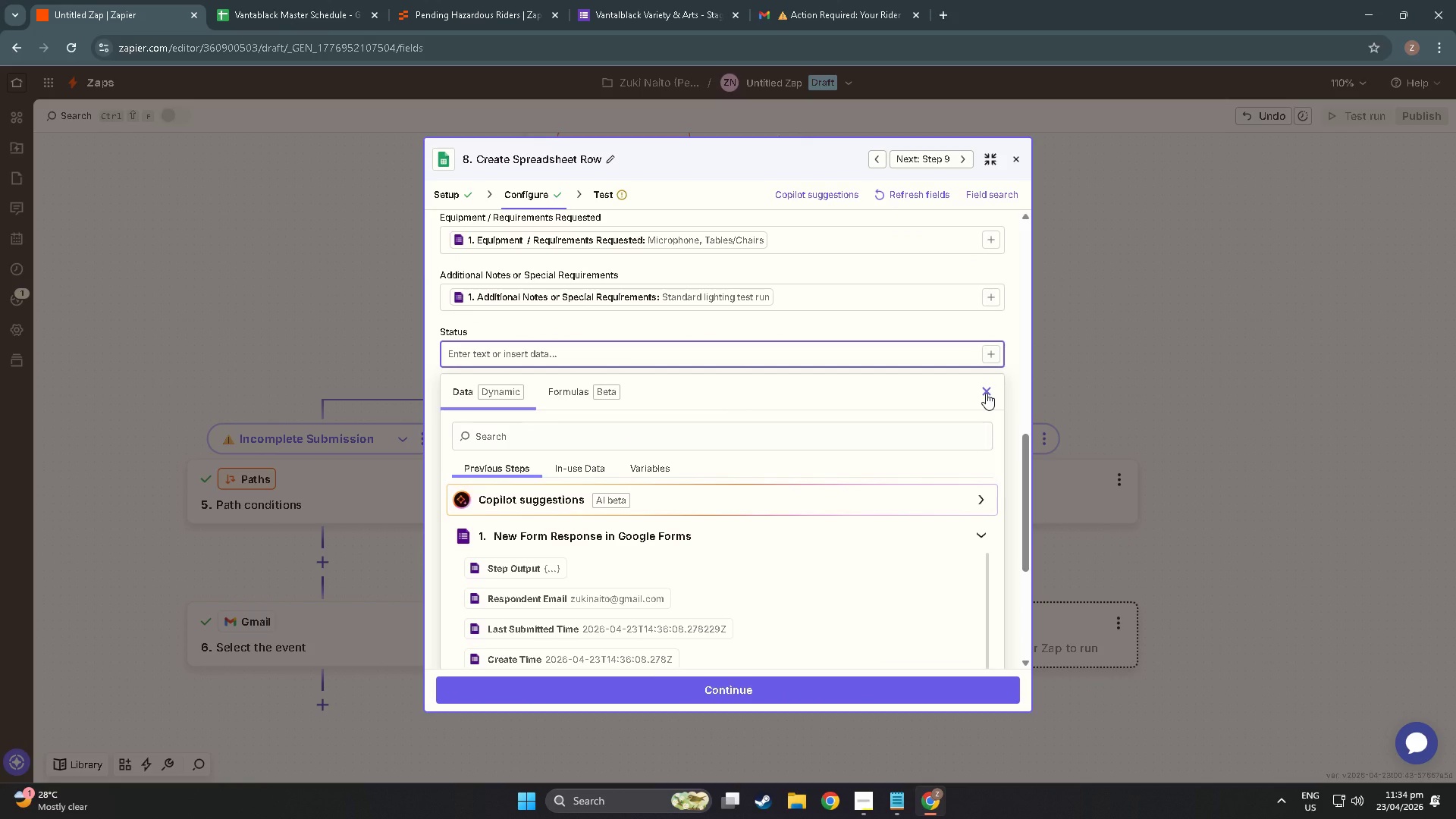 
left_click([986, 393])
 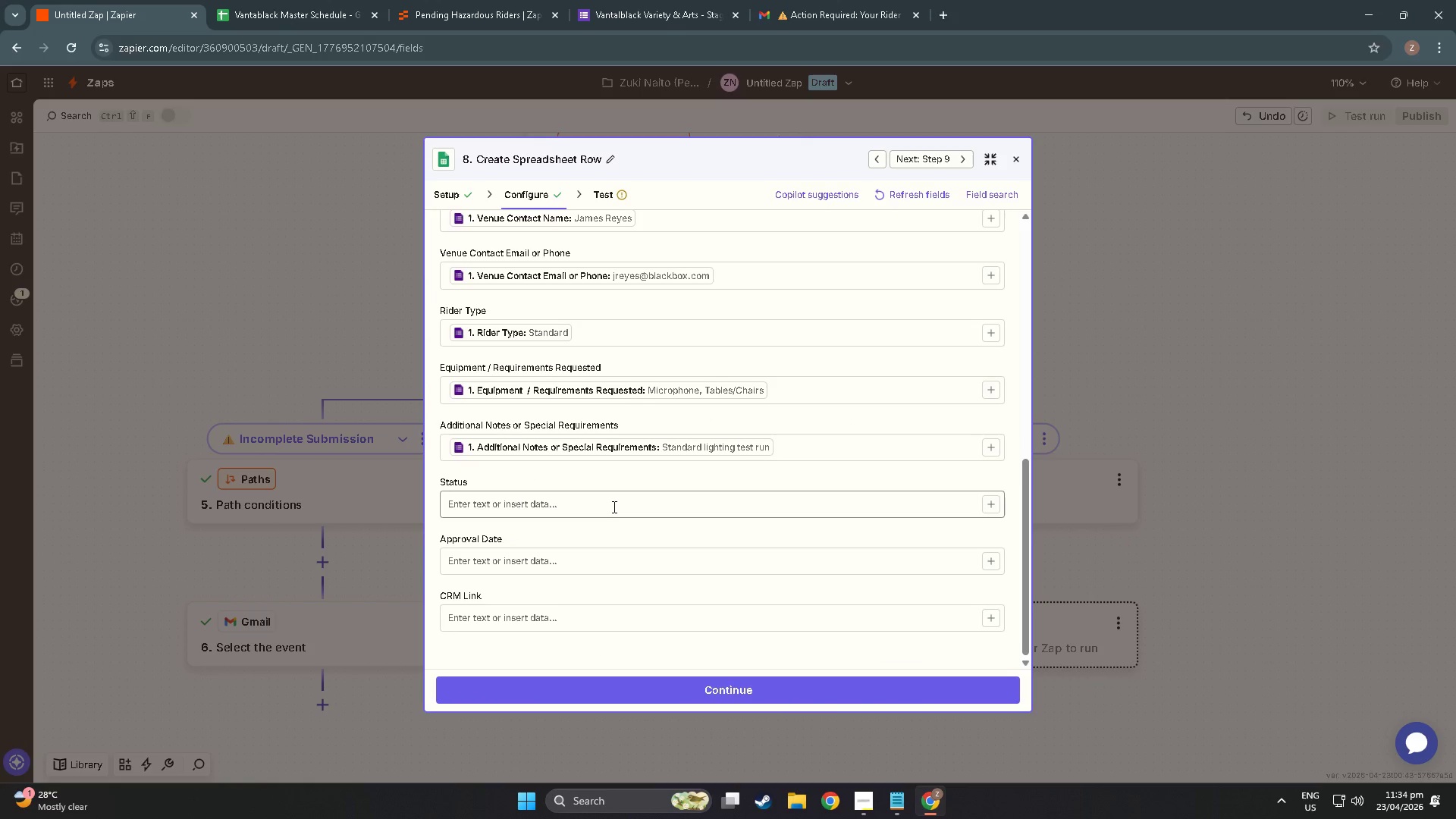 
left_click([613, 507])
 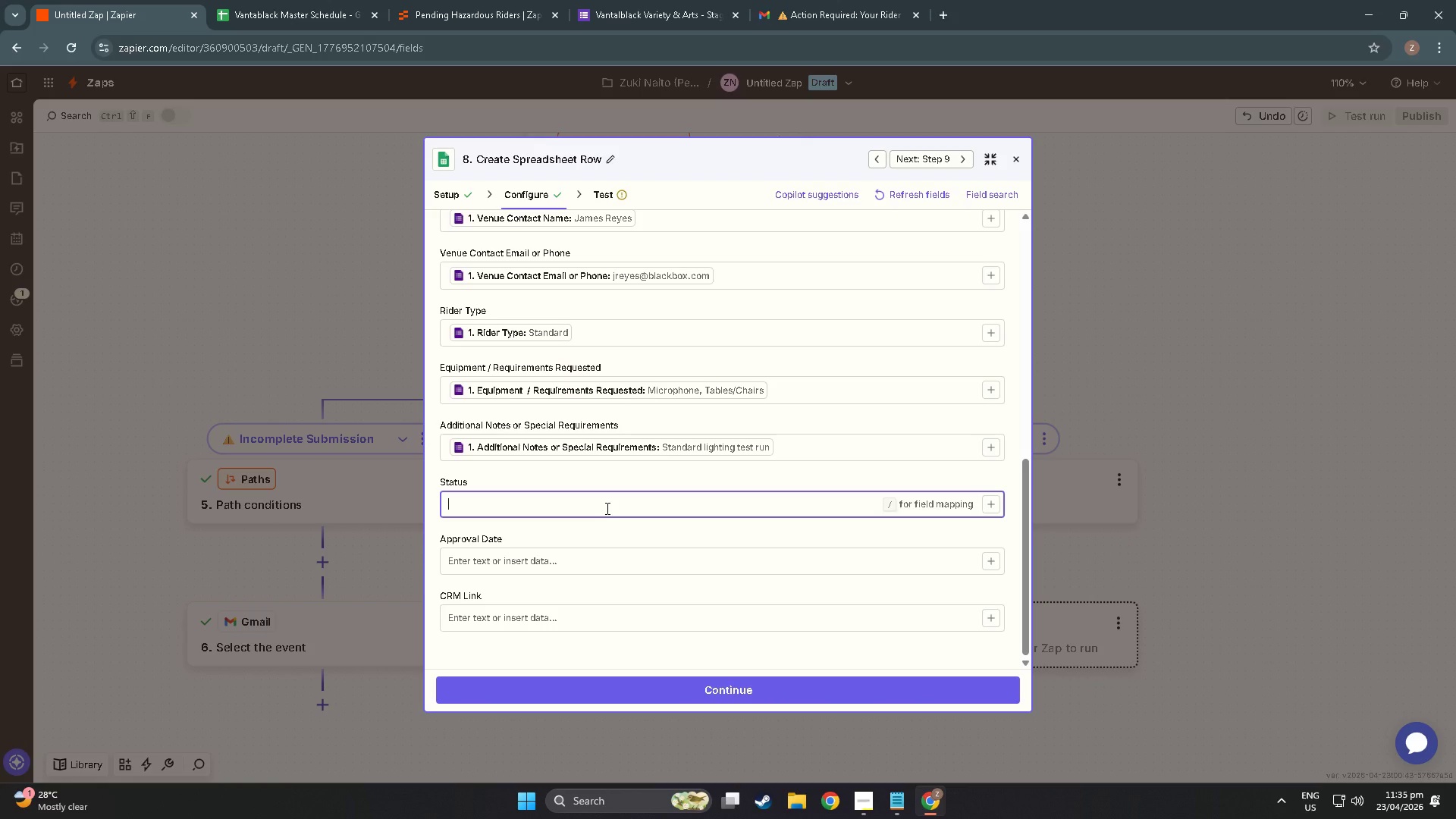 
wait(34.95)
 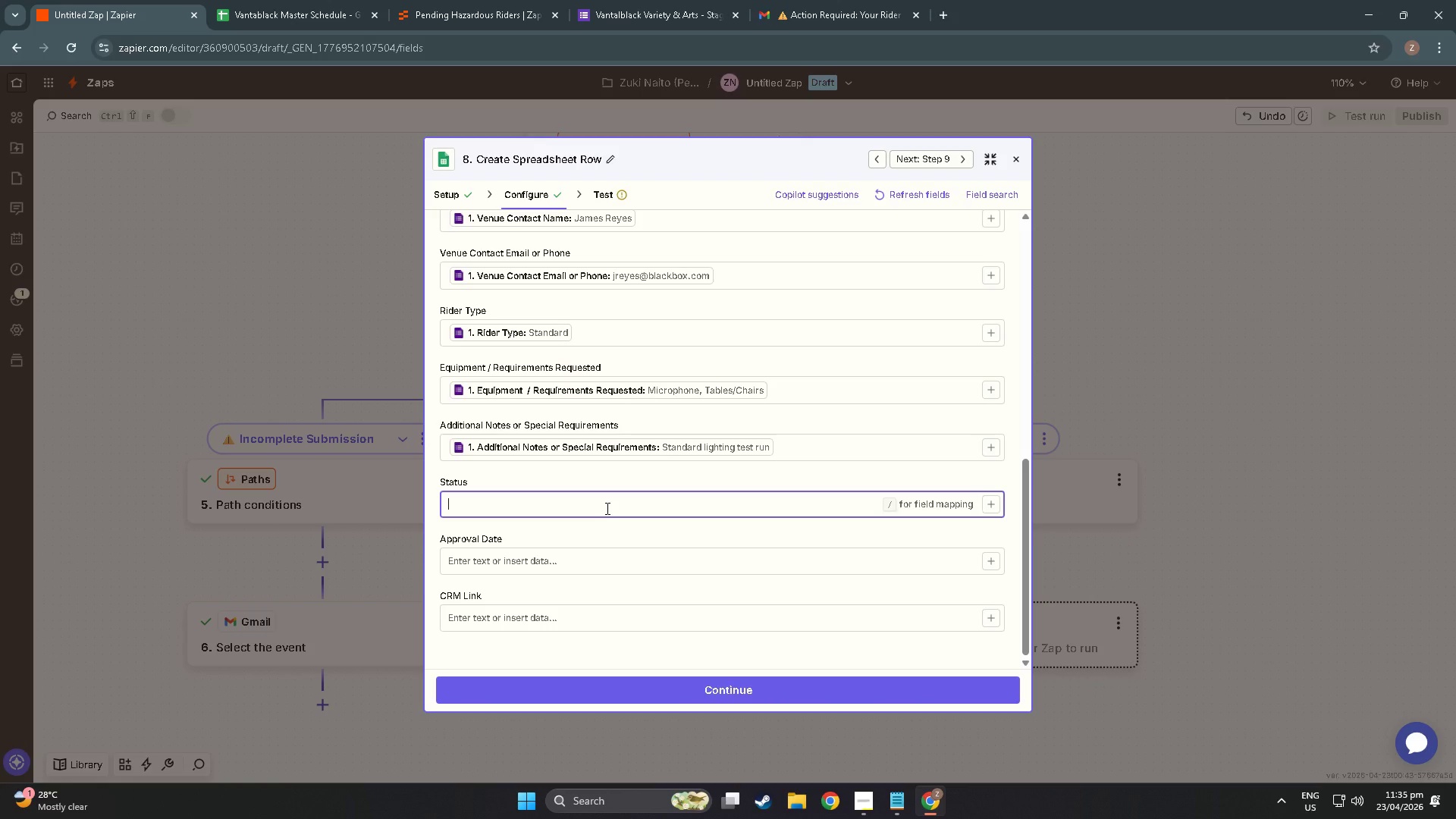 
scroll: coordinate [610, 565], scroll_direction: down, amount: 5.0
 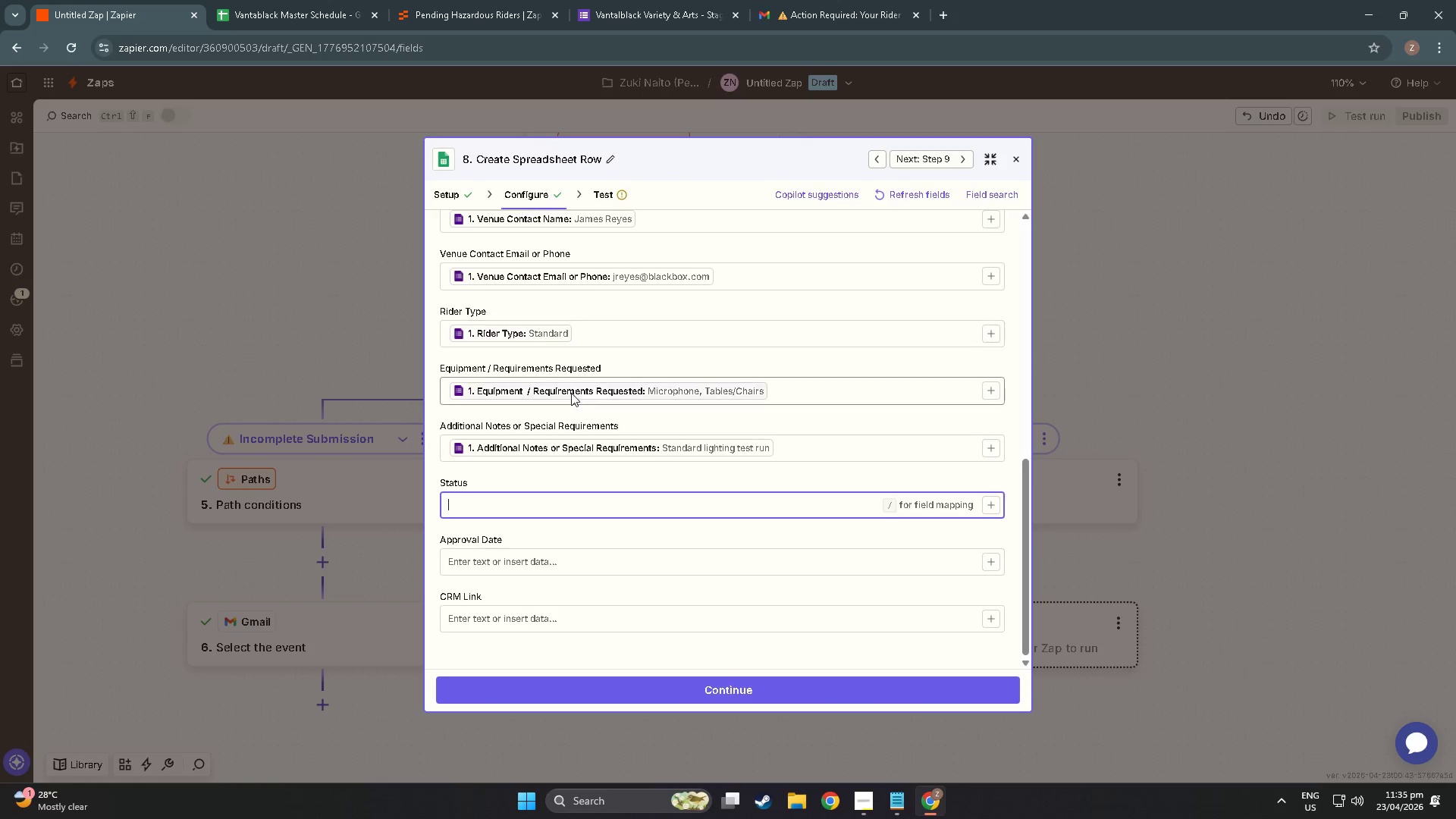 
left_click([540, 510])
 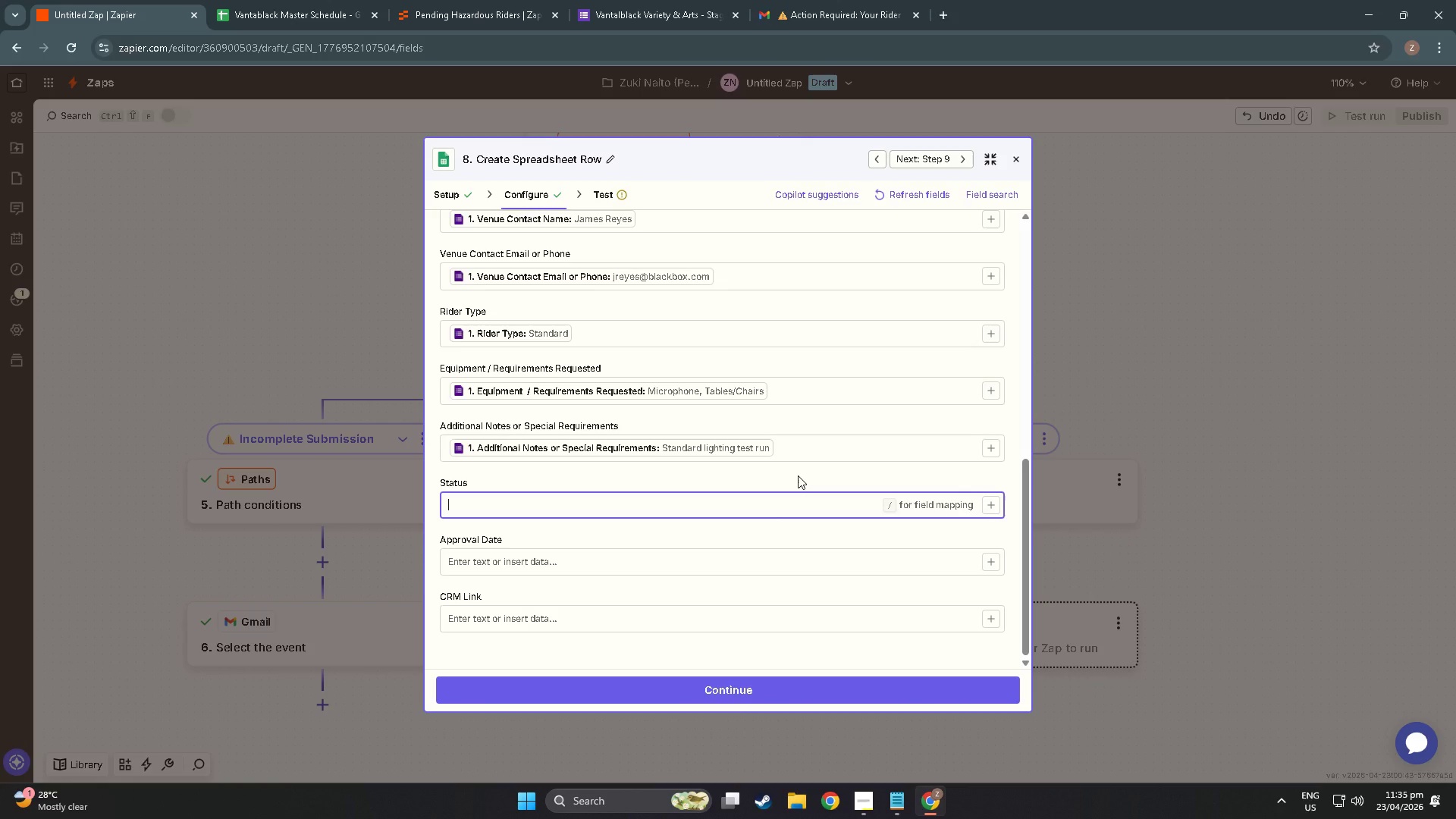 
wait(15.81)
 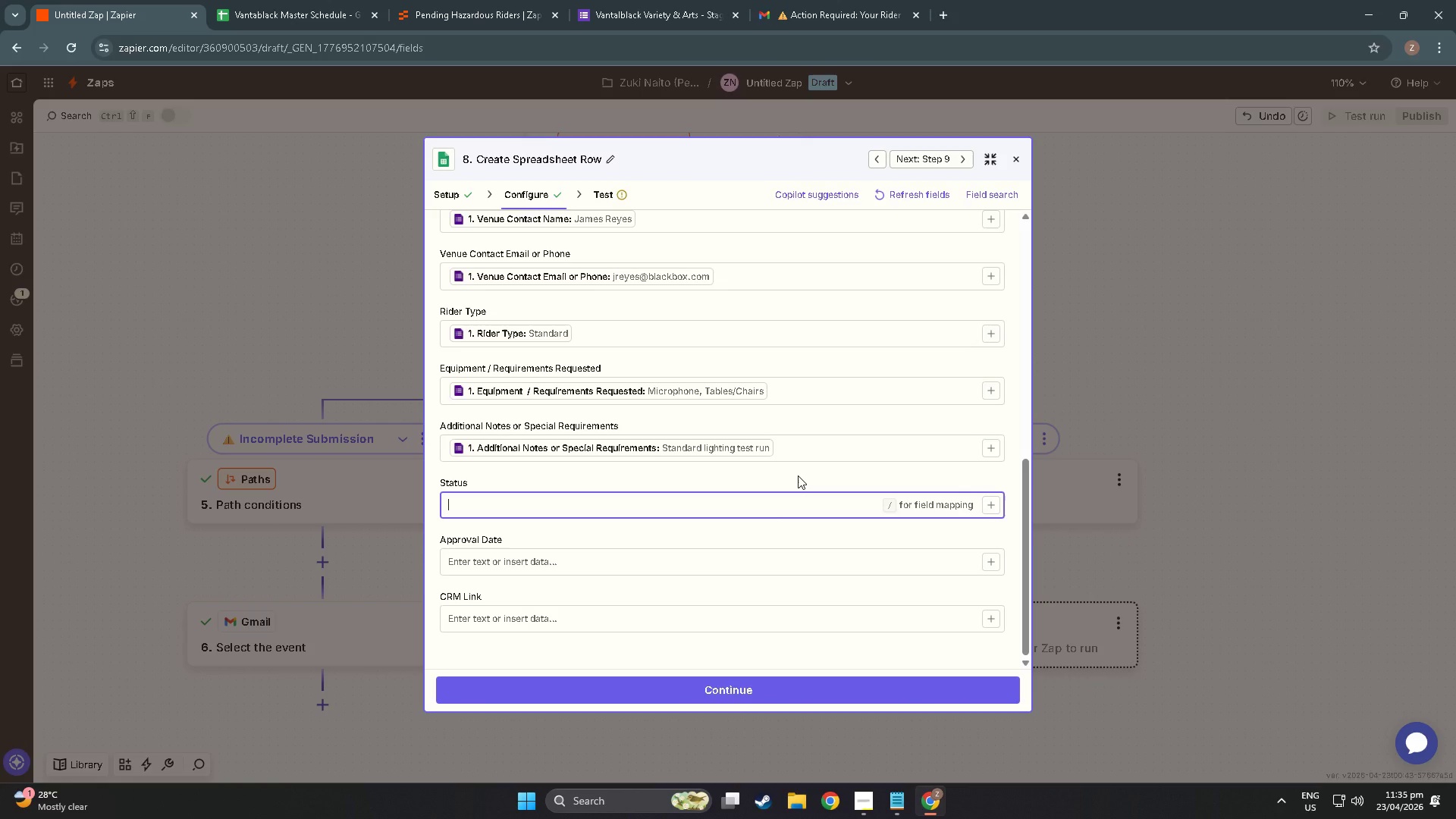 
left_click([651, 509])
 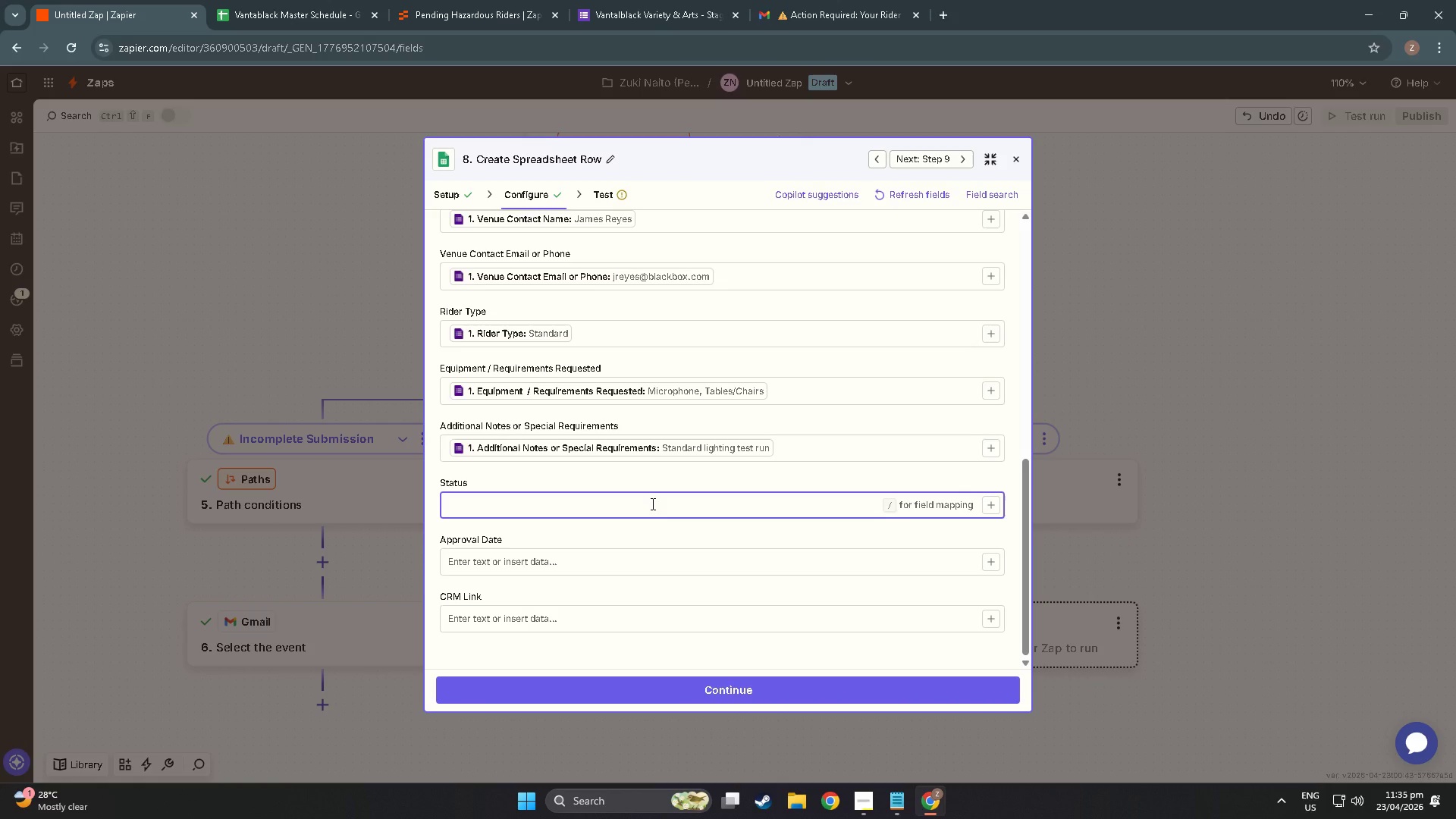 
type(Approved)
 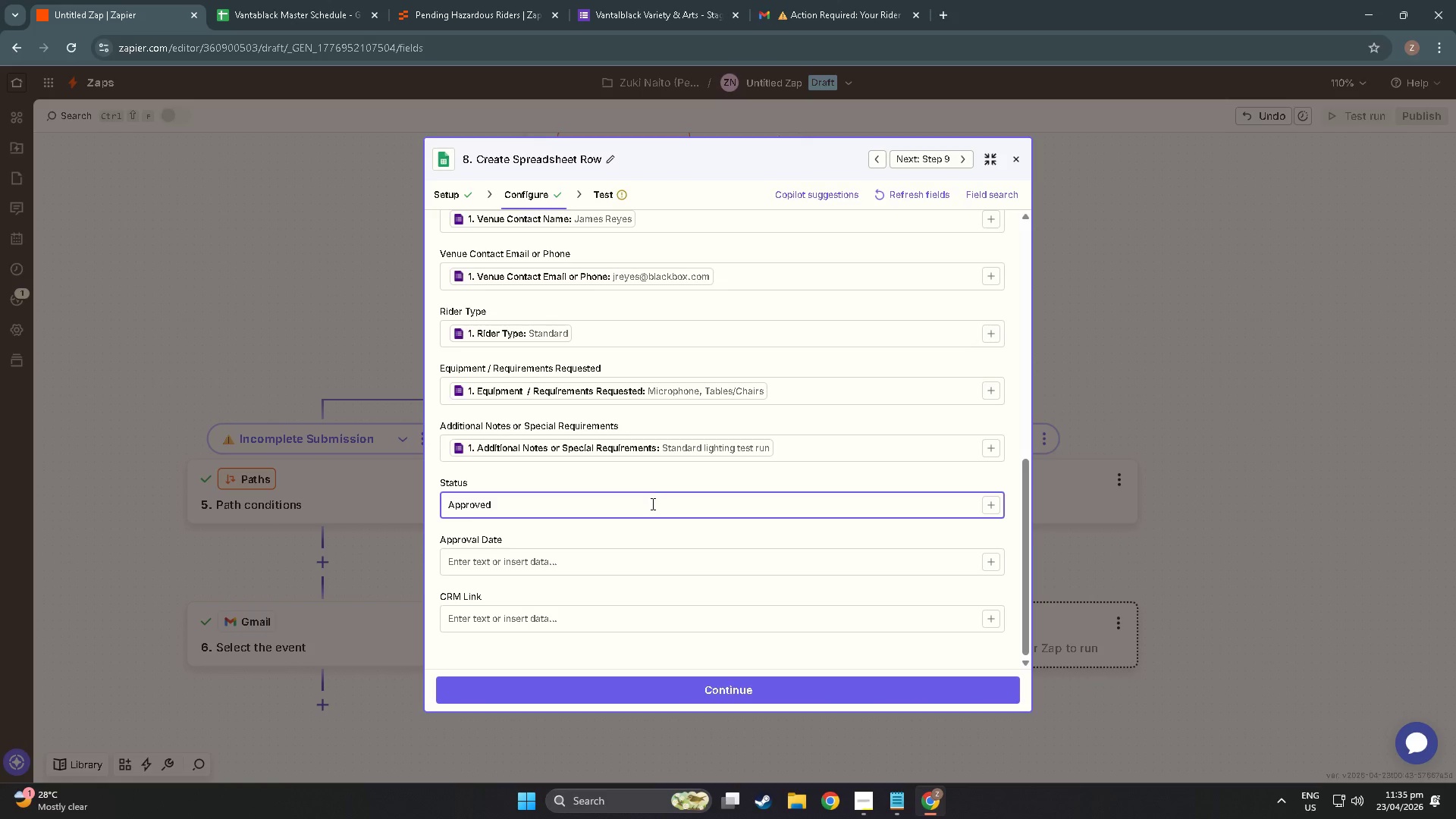 
wait(5.03)
 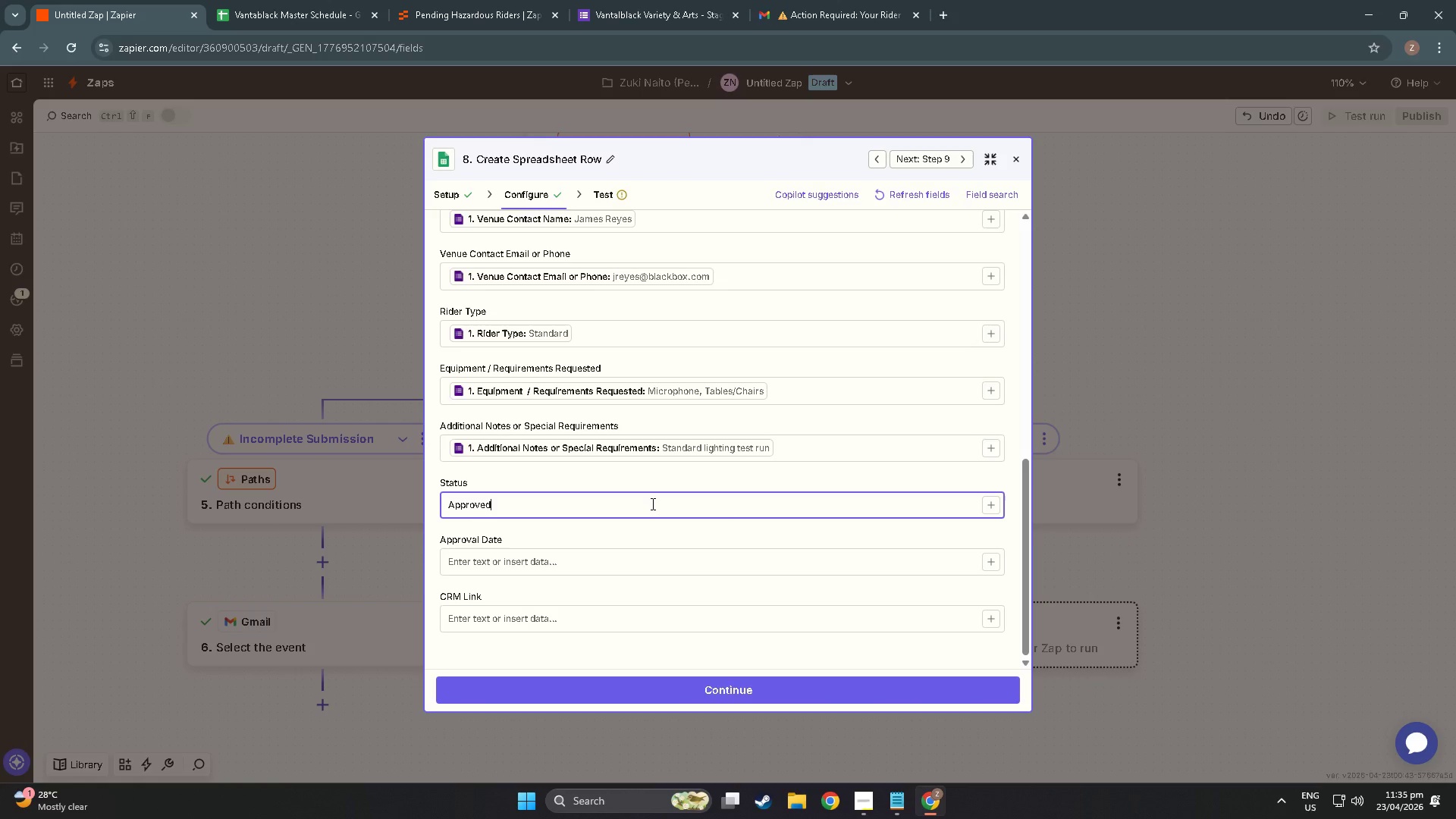 
left_click([987, 566])
 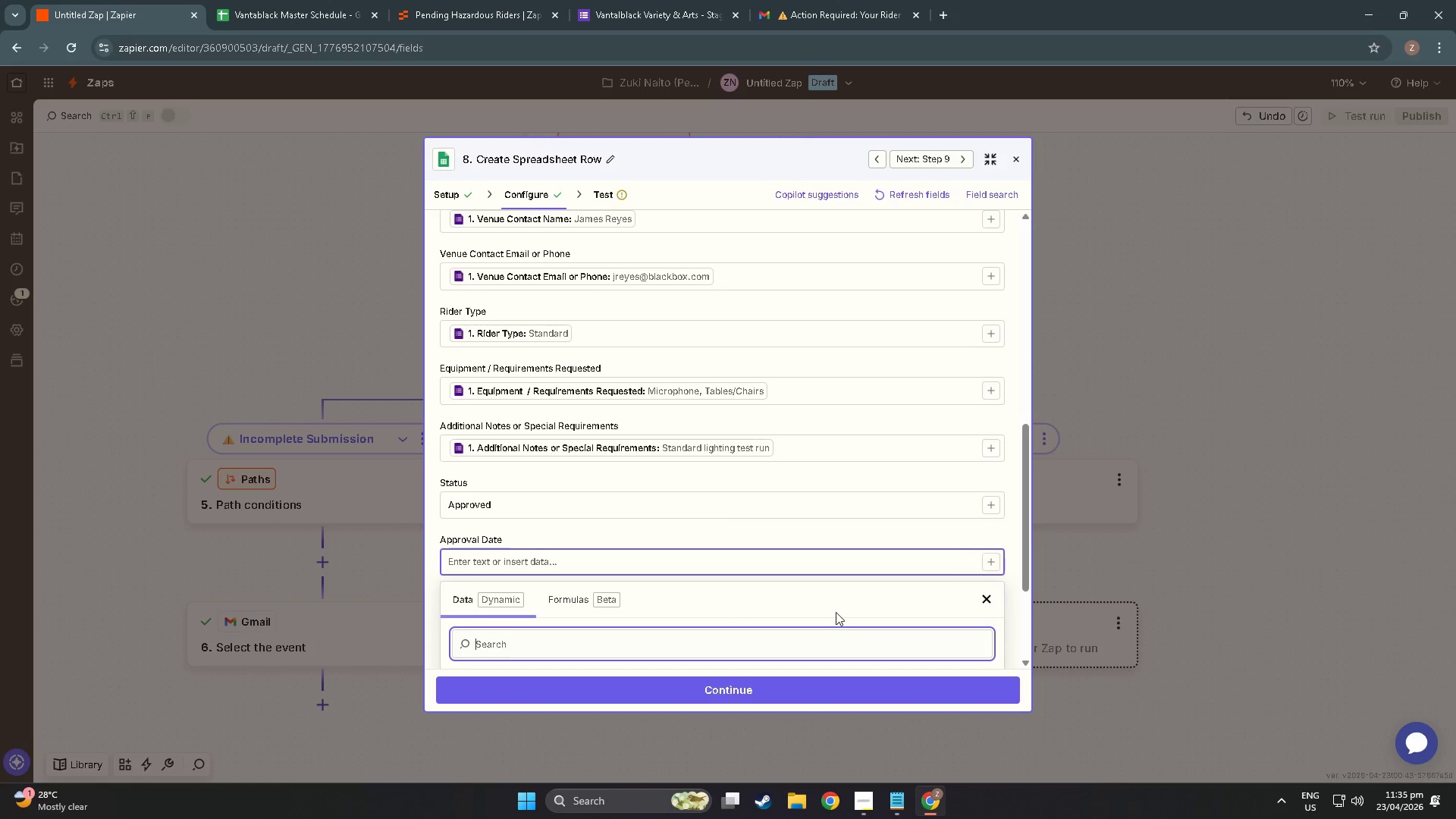 
scroll: coordinate [511, 617], scroll_direction: down, amount: 8.0
 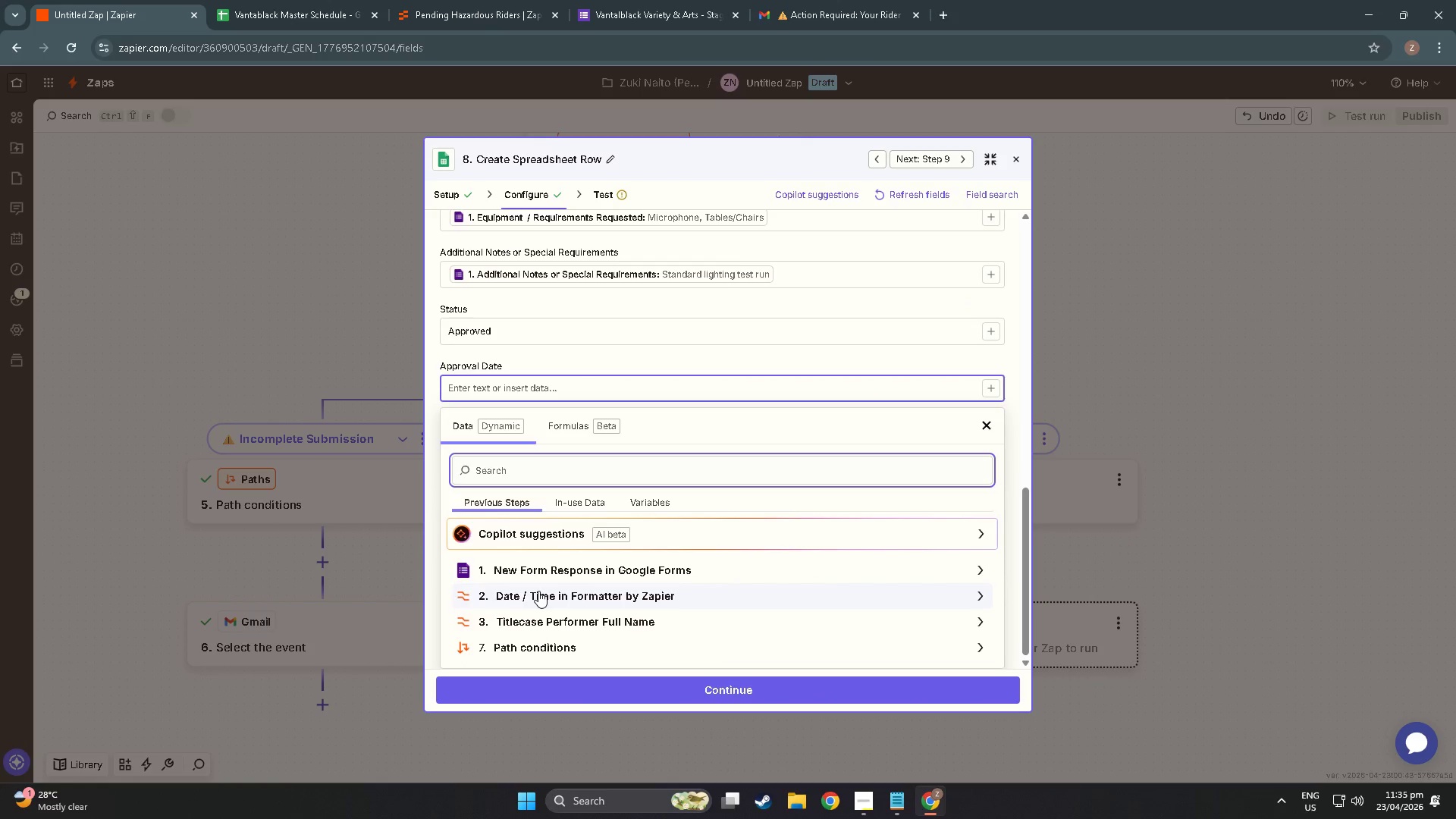 
left_click([538, 591])
 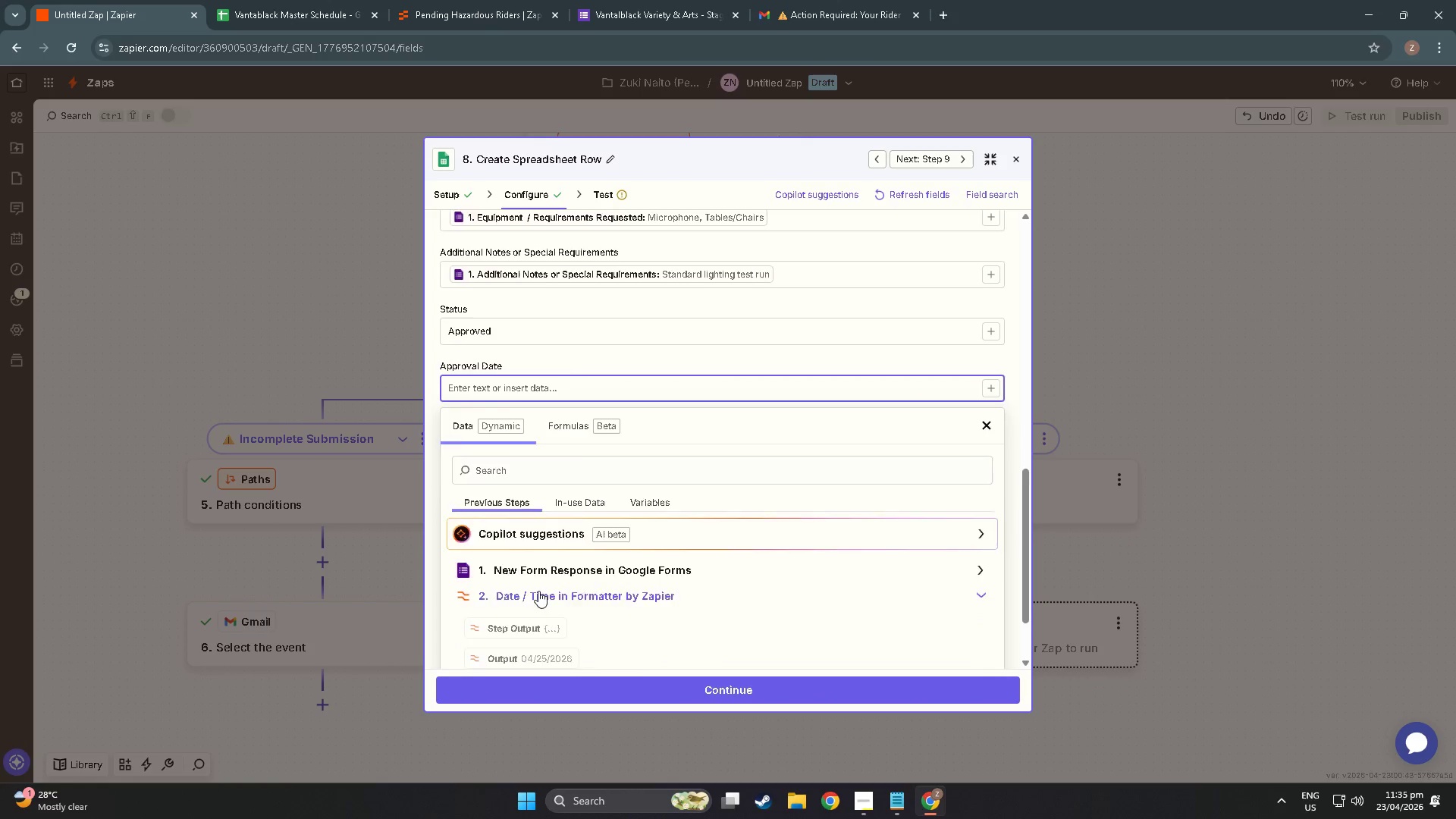 
scroll: coordinate [538, 591], scroll_direction: down, amount: 3.0
 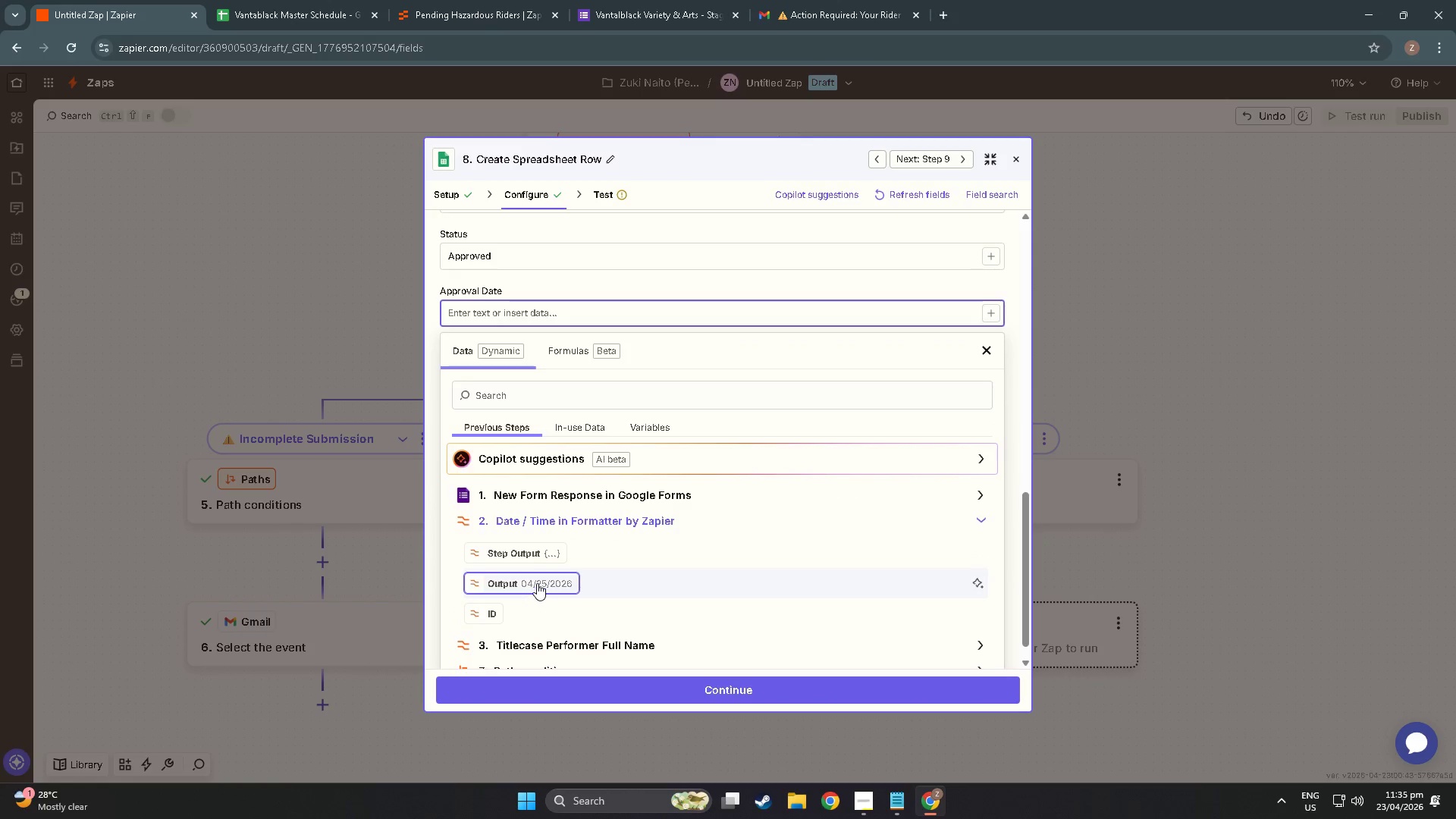 
left_click([537, 581])
 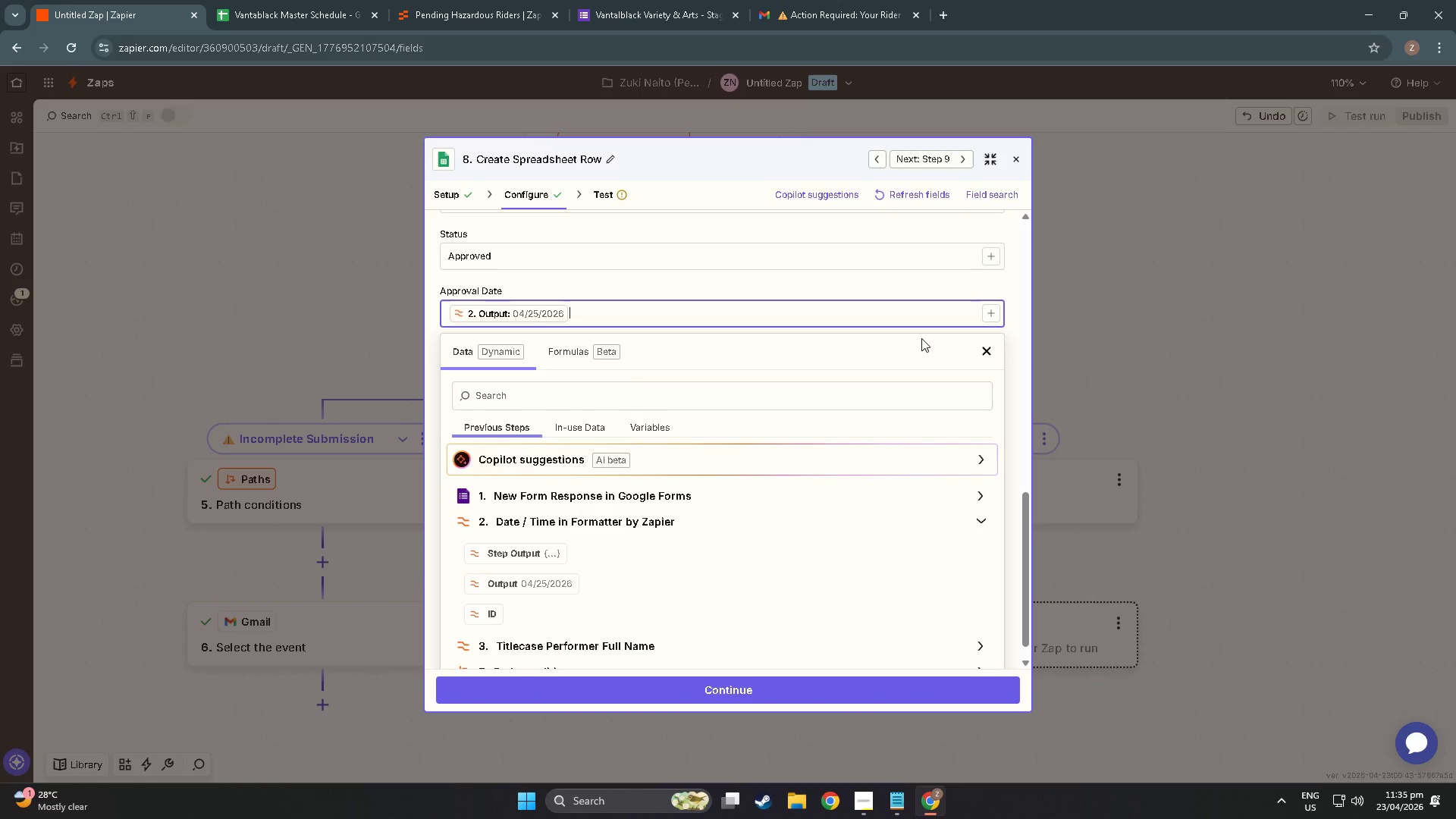 
left_click([986, 354])
 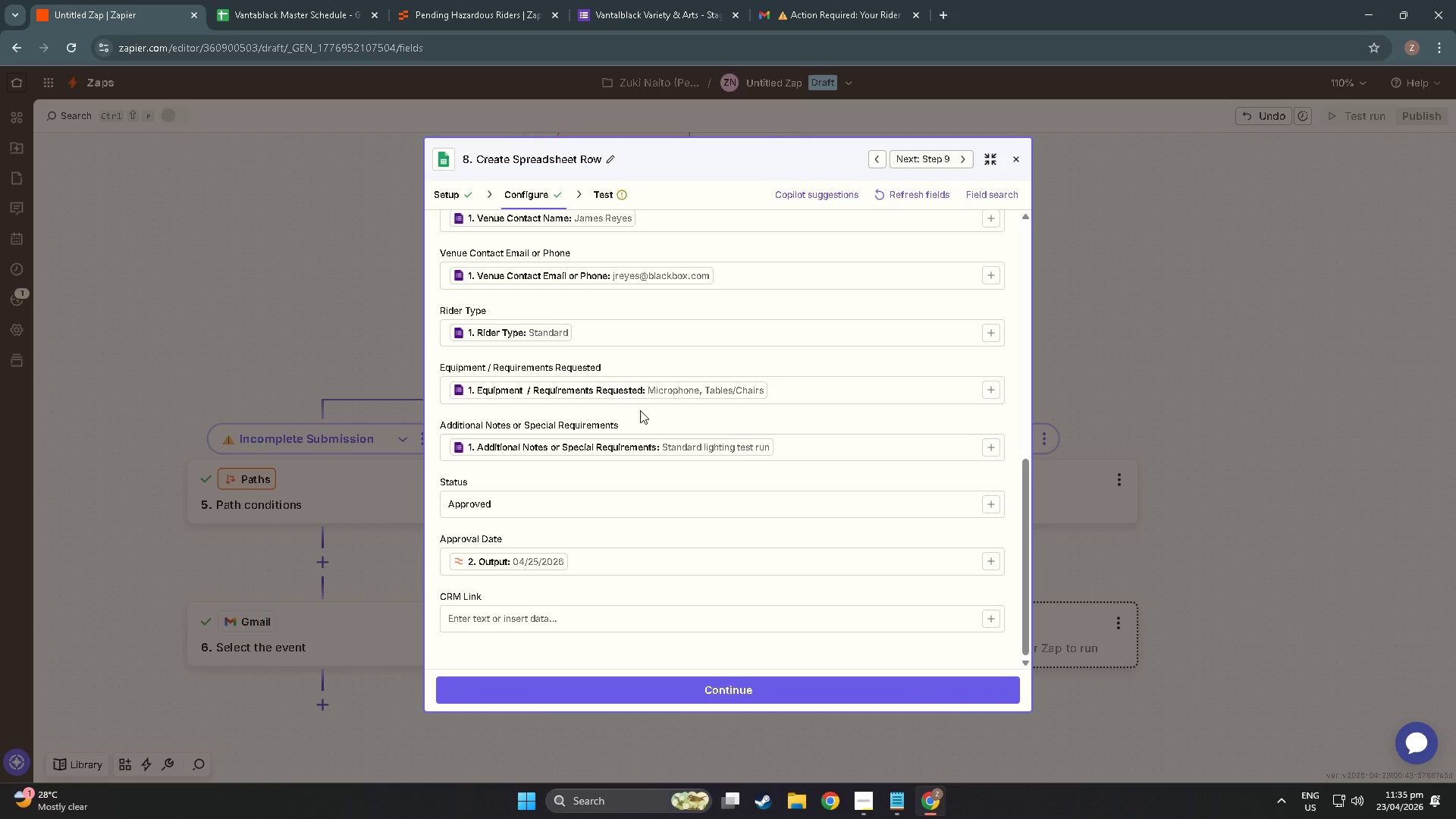 
scroll: coordinate [574, 490], scroll_direction: up, amount: 13.0
 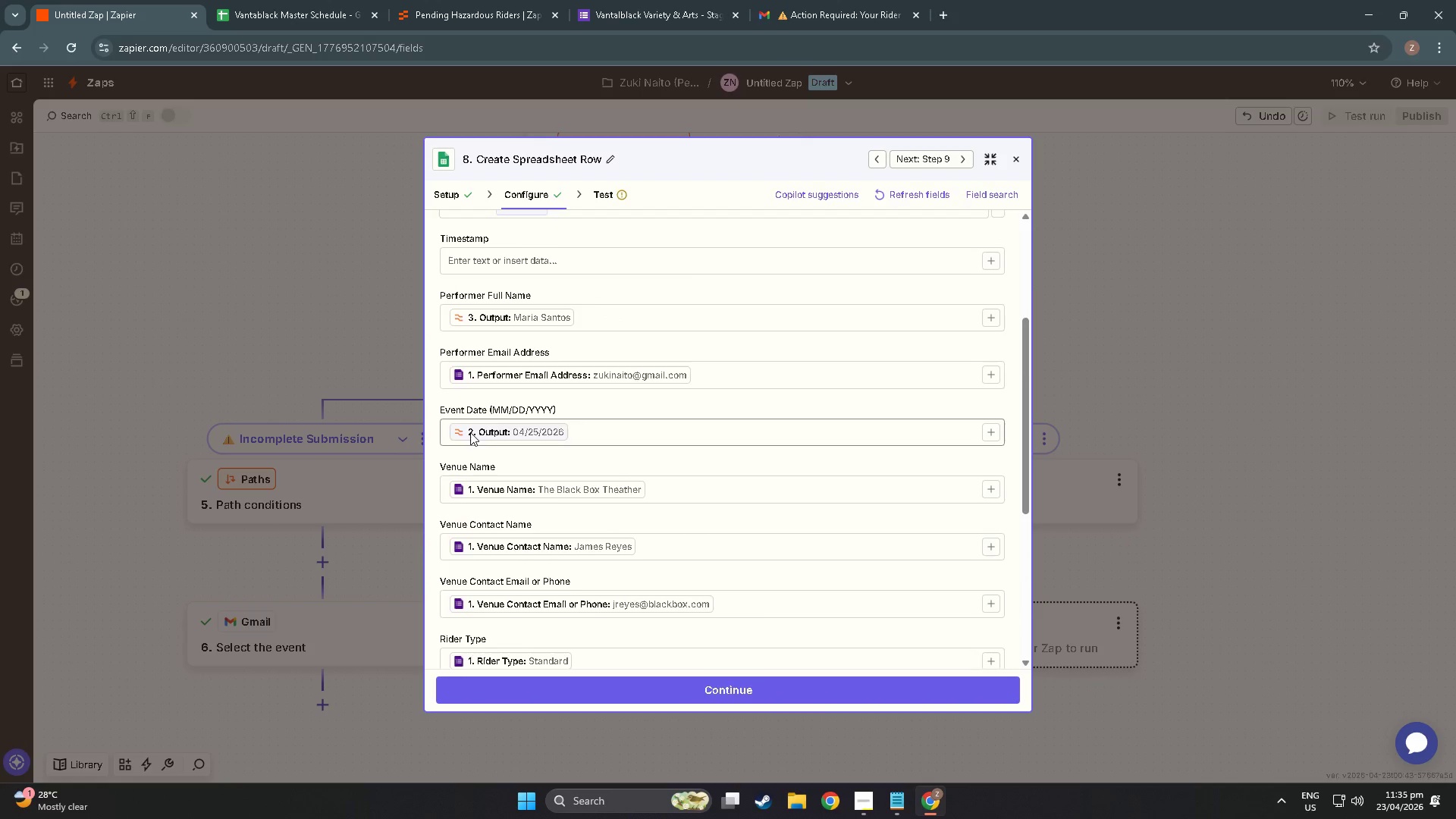 
scroll: coordinate [544, 505], scroll_direction: down, amount: 19.0
 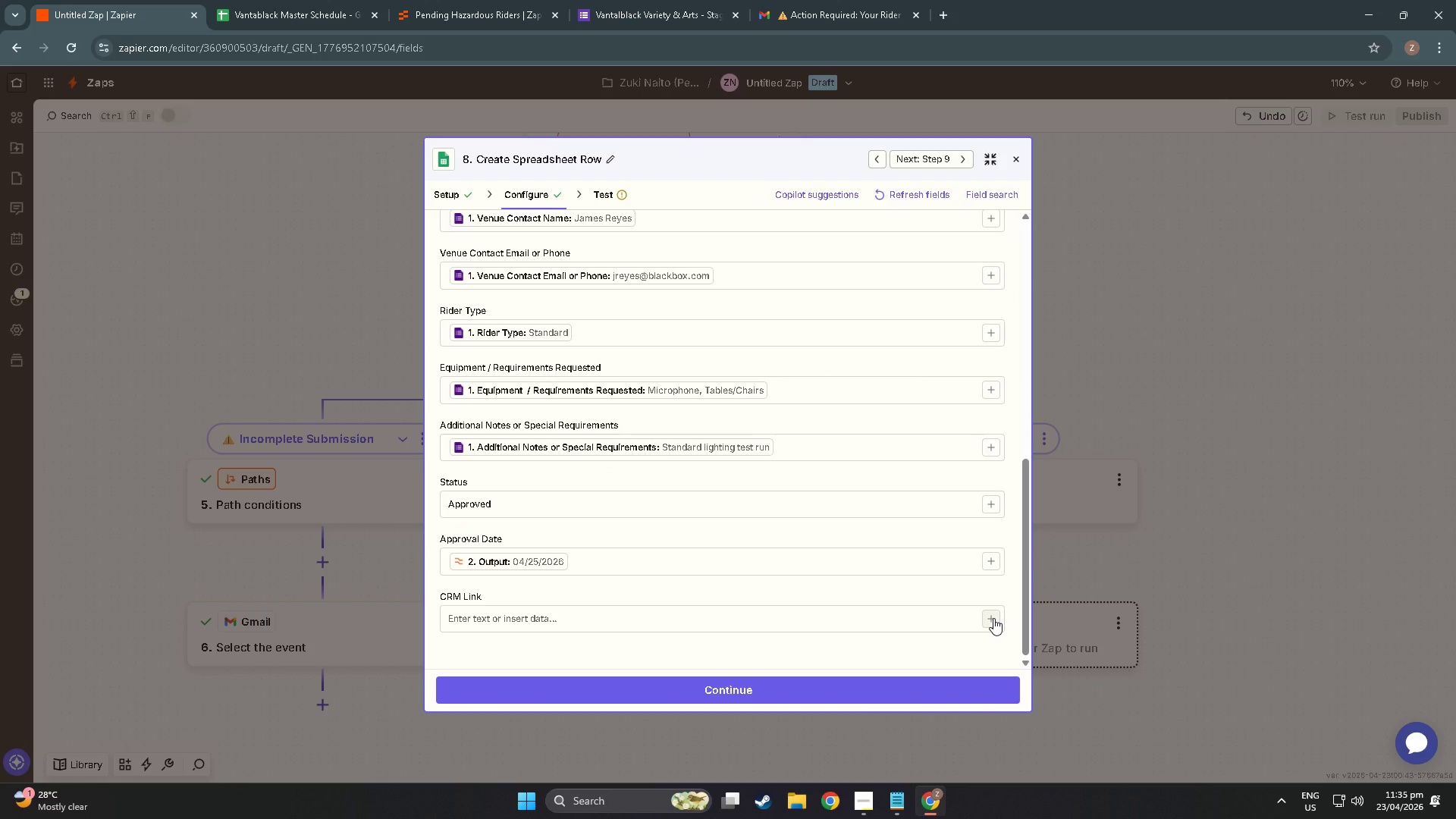 
wait(18.22)
 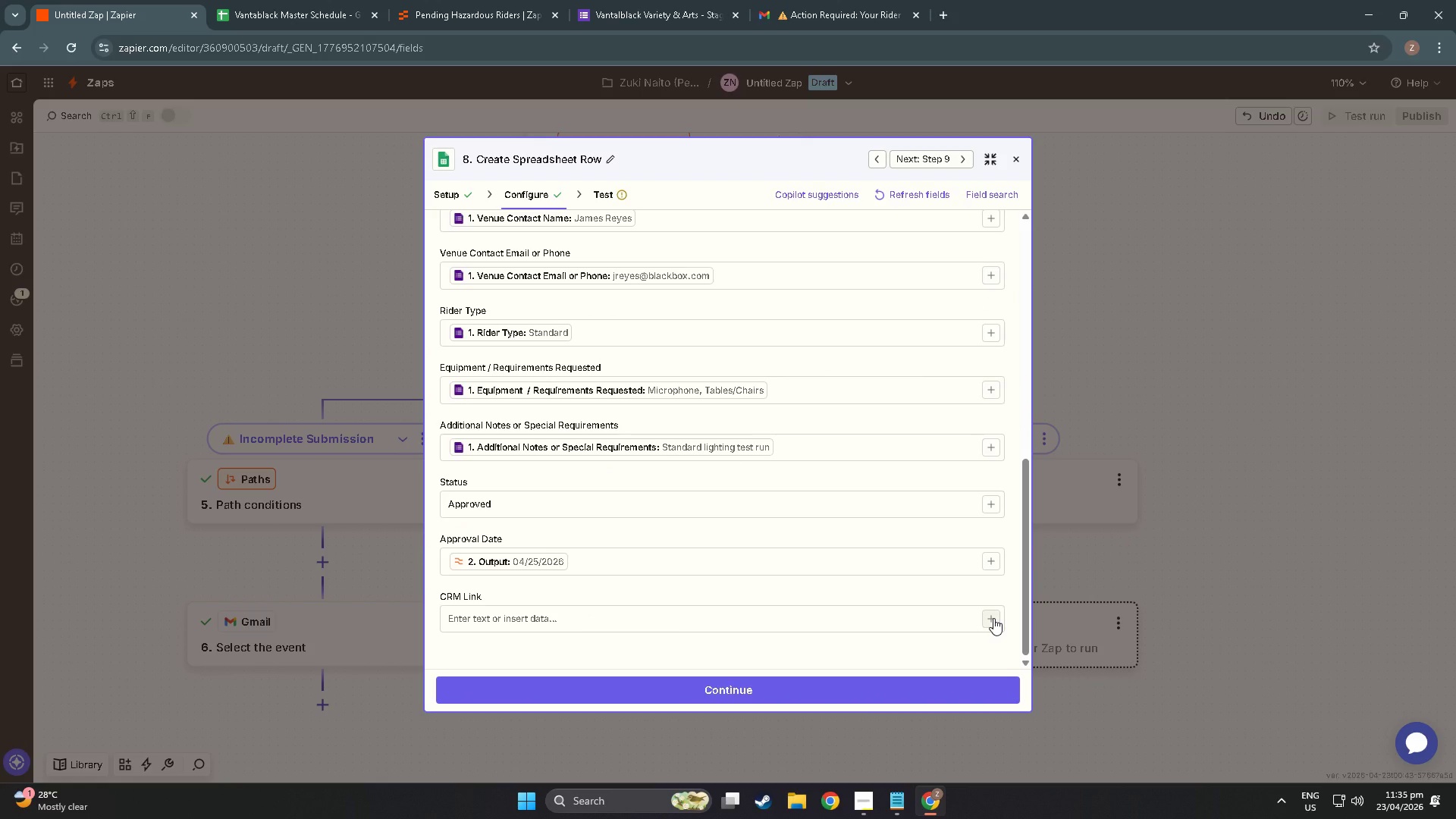 
scroll: coordinate [950, 561], scroll_direction: up, amount: 1.0
 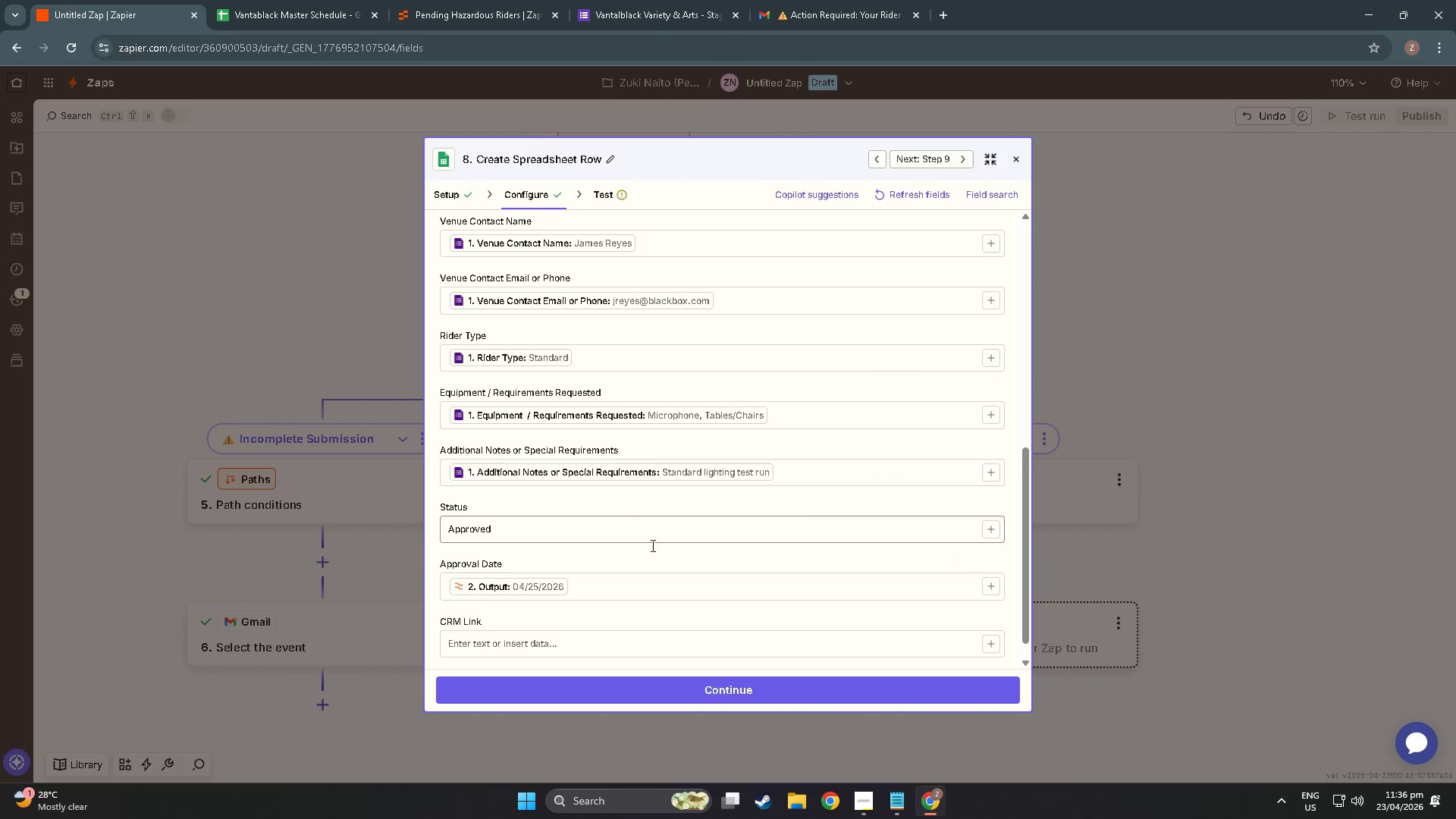 
scroll: coordinate [571, 622], scroll_direction: down, amount: 5.0
 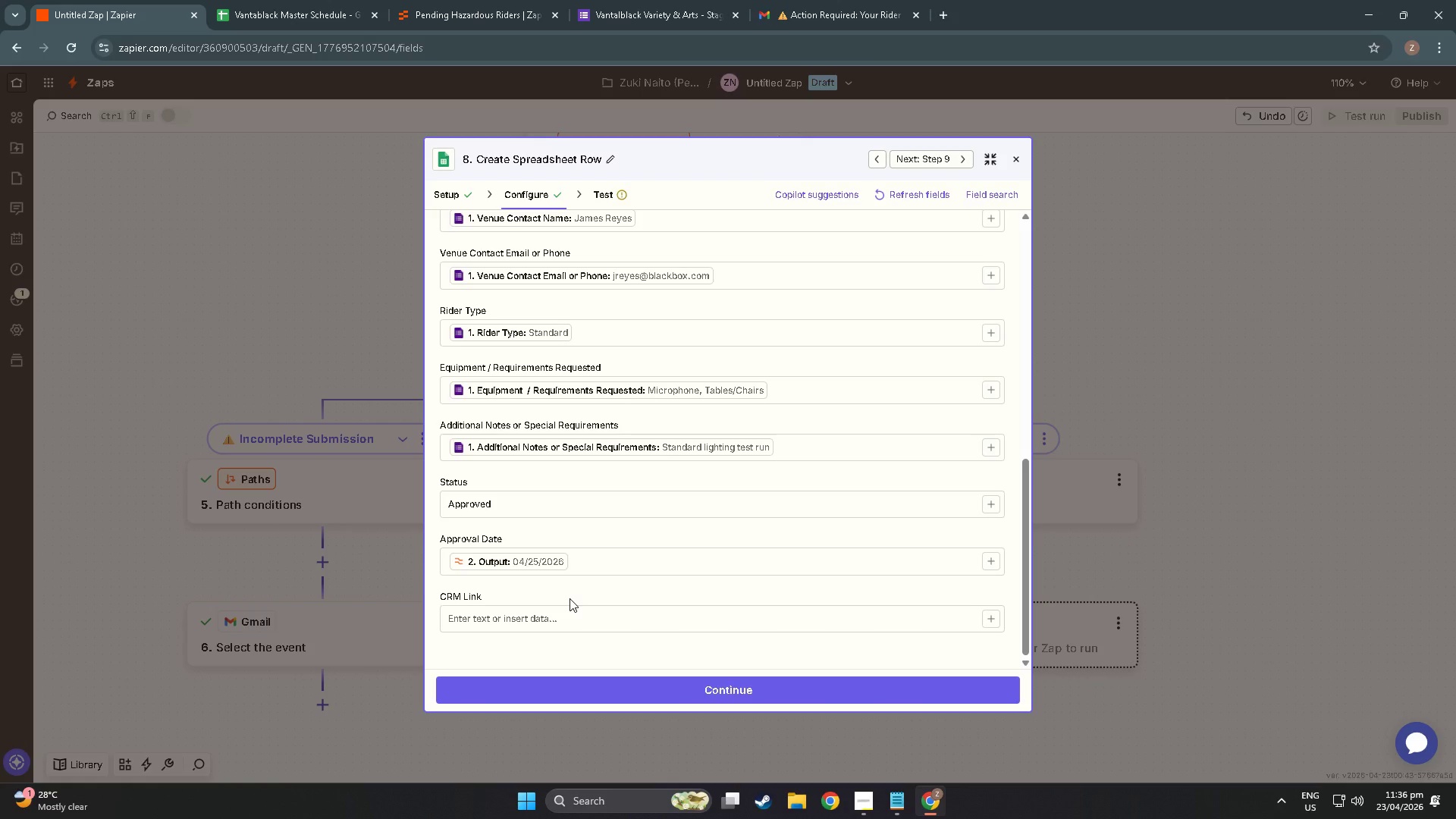 
wait(21.37)
 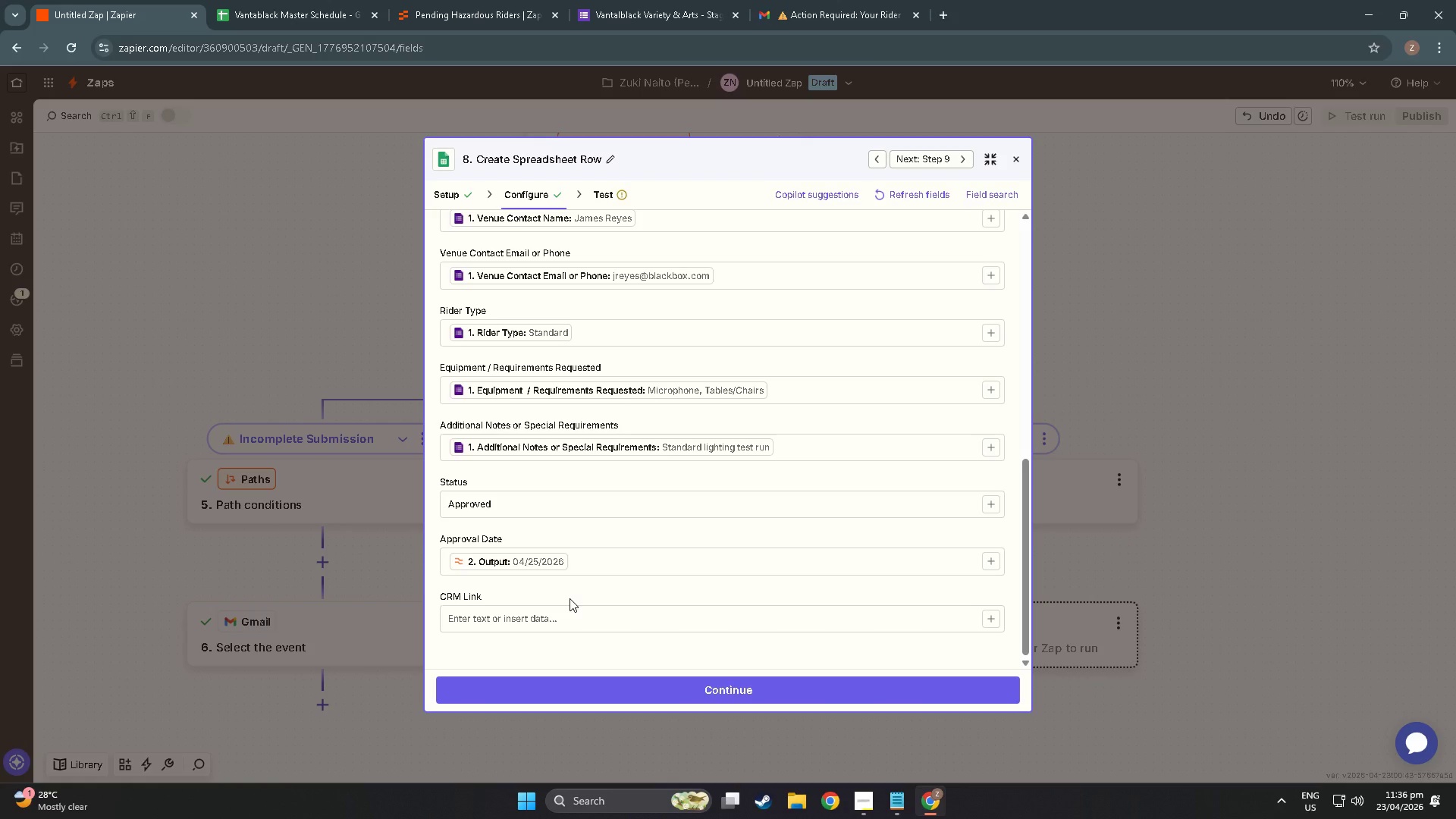 
scroll: coordinate [587, 613], scroll_direction: down, amount: 4.0
 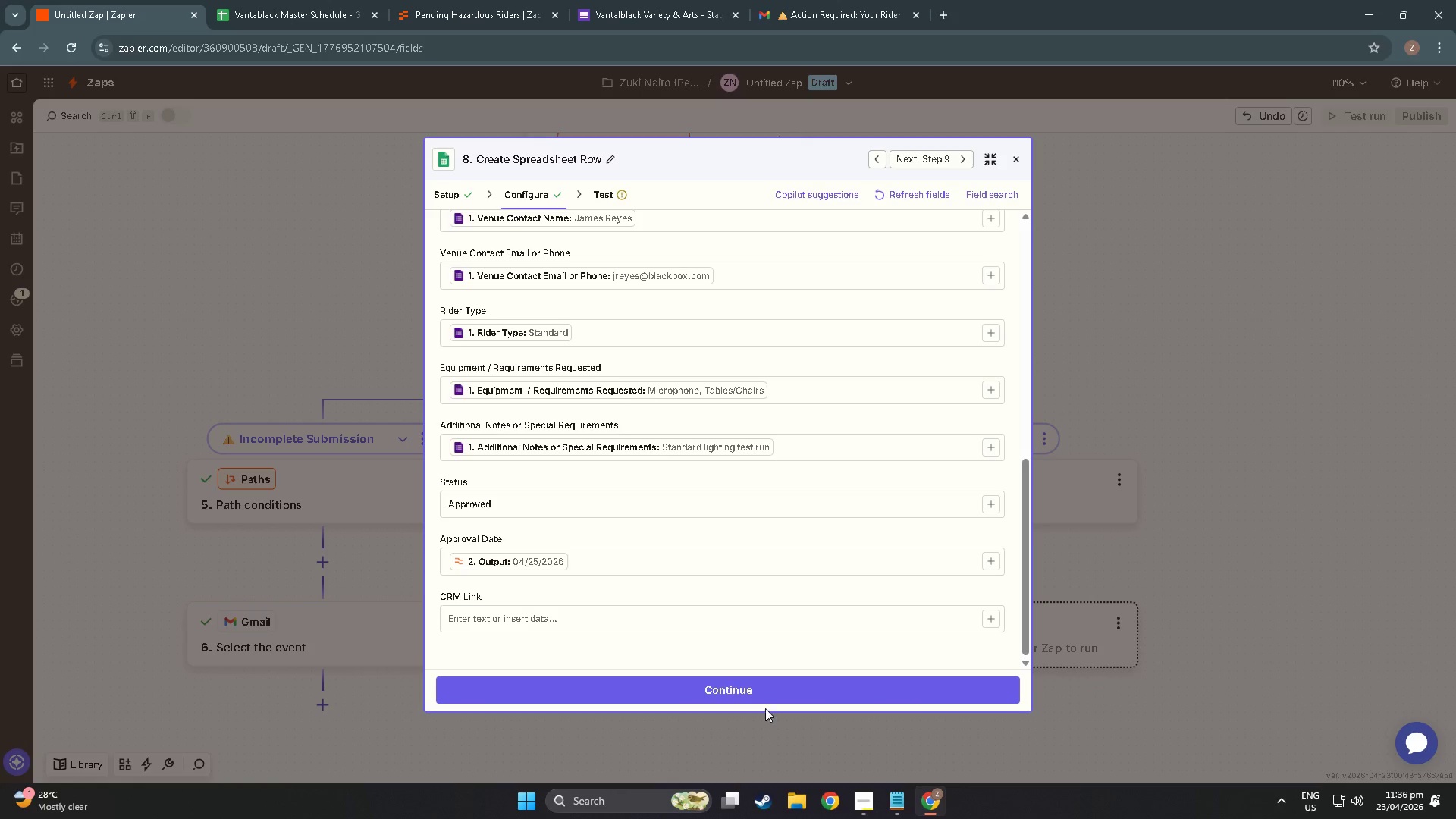 
left_click([760, 690])
 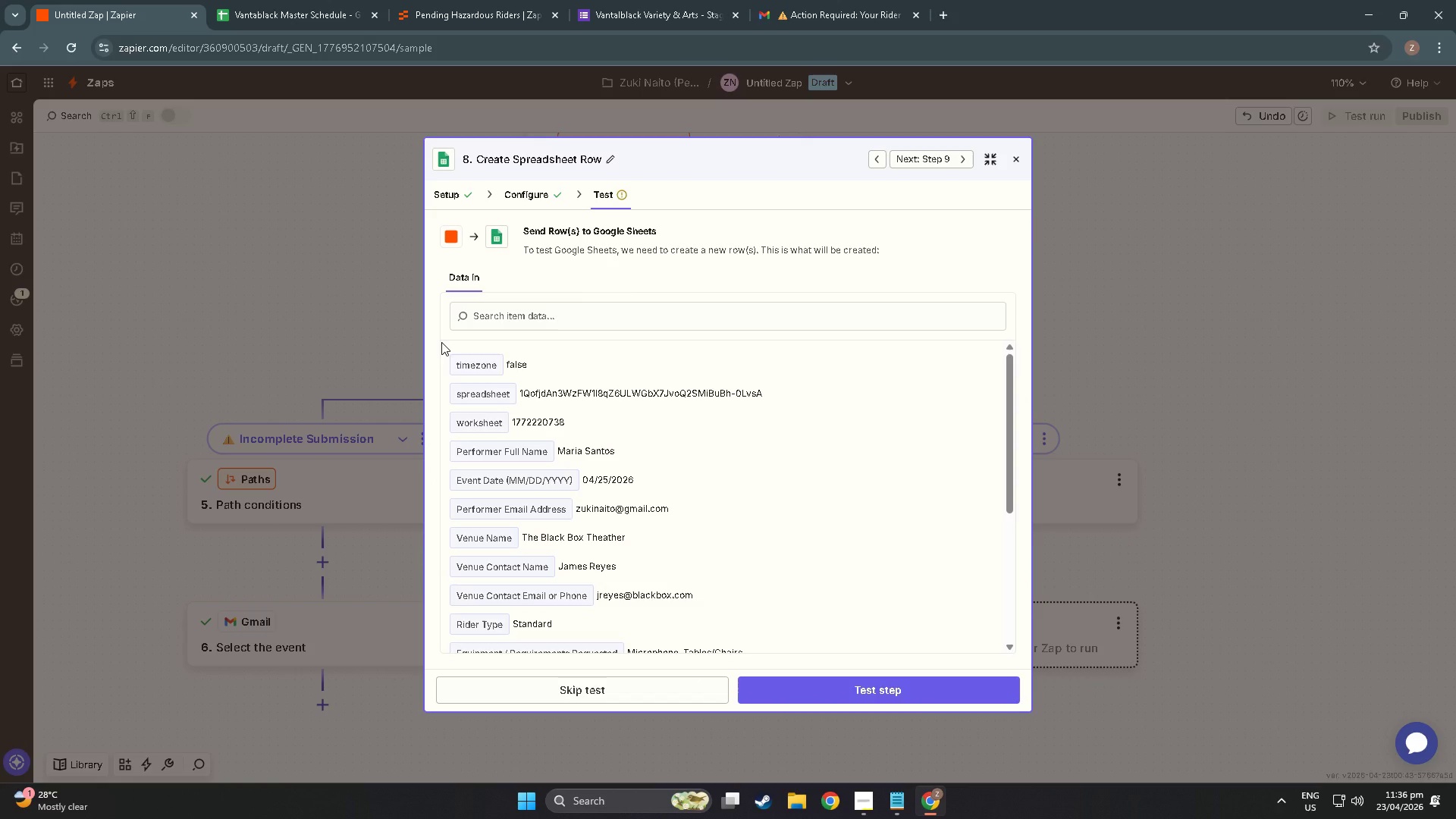 
scroll: coordinate [637, 427], scroll_direction: down, amount: 7.0
 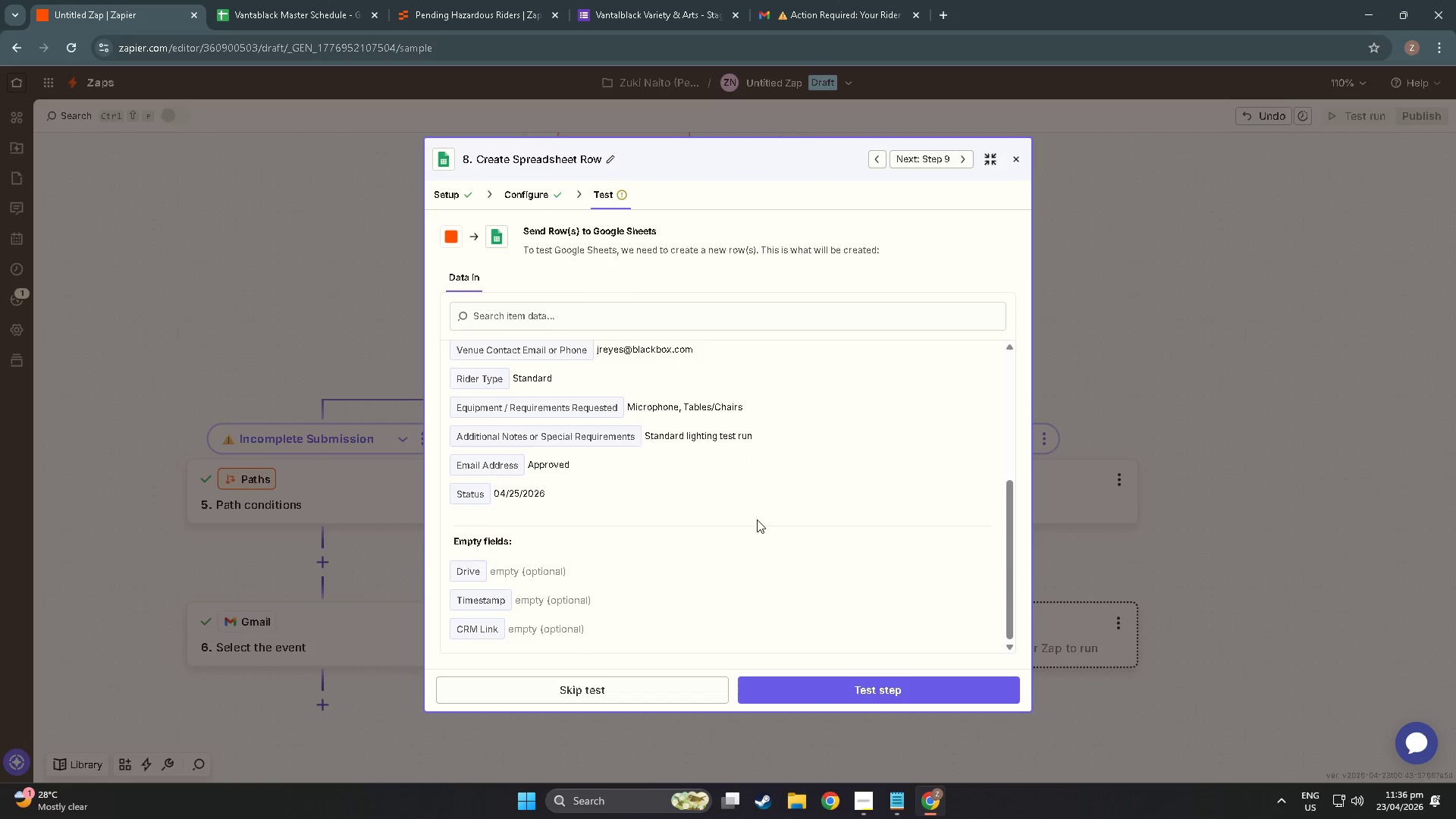 
left_click([871, 796])